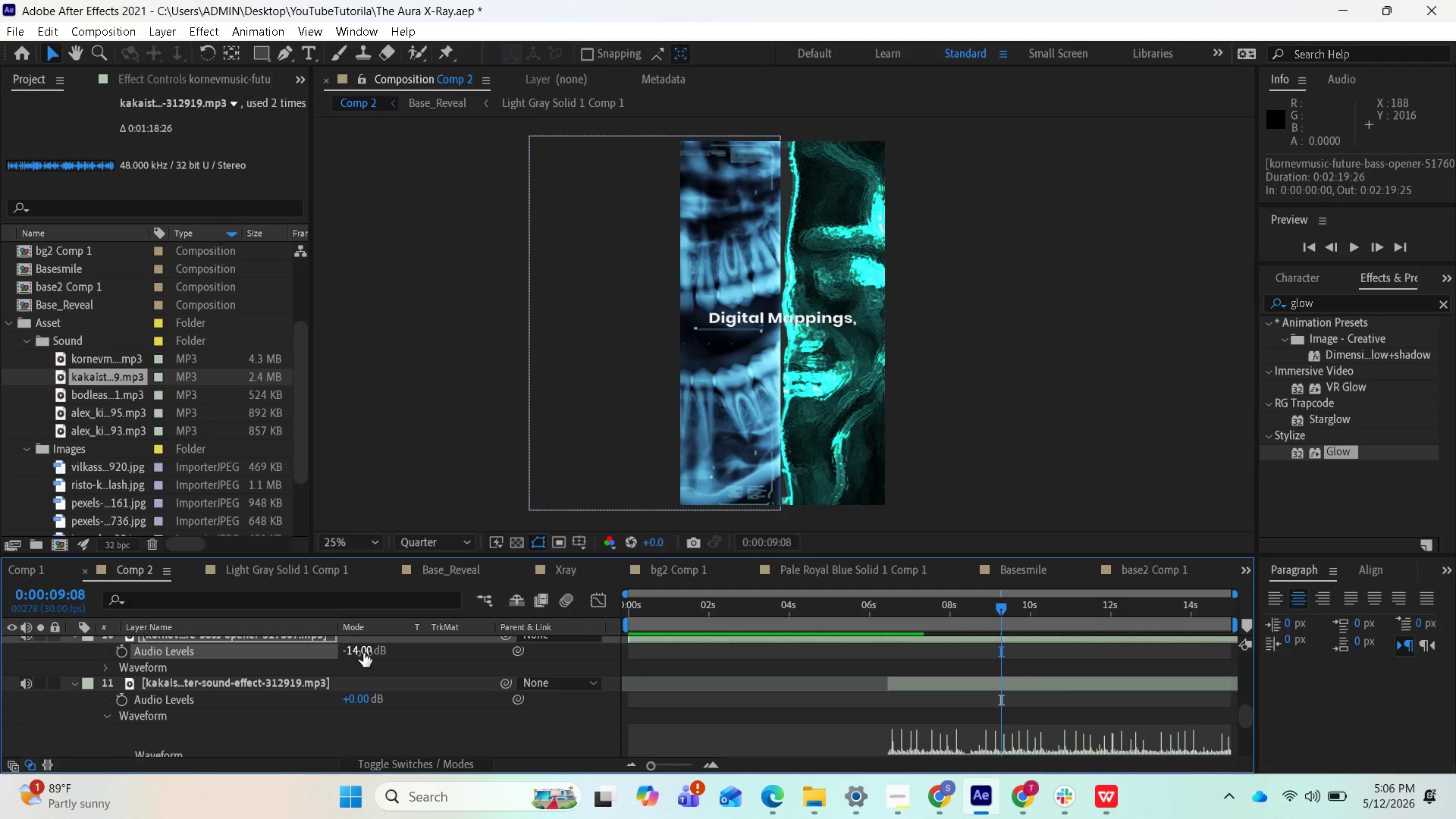 
left_click_drag(start_coordinate=[362, 653], to_coordinate=[366, 652])
 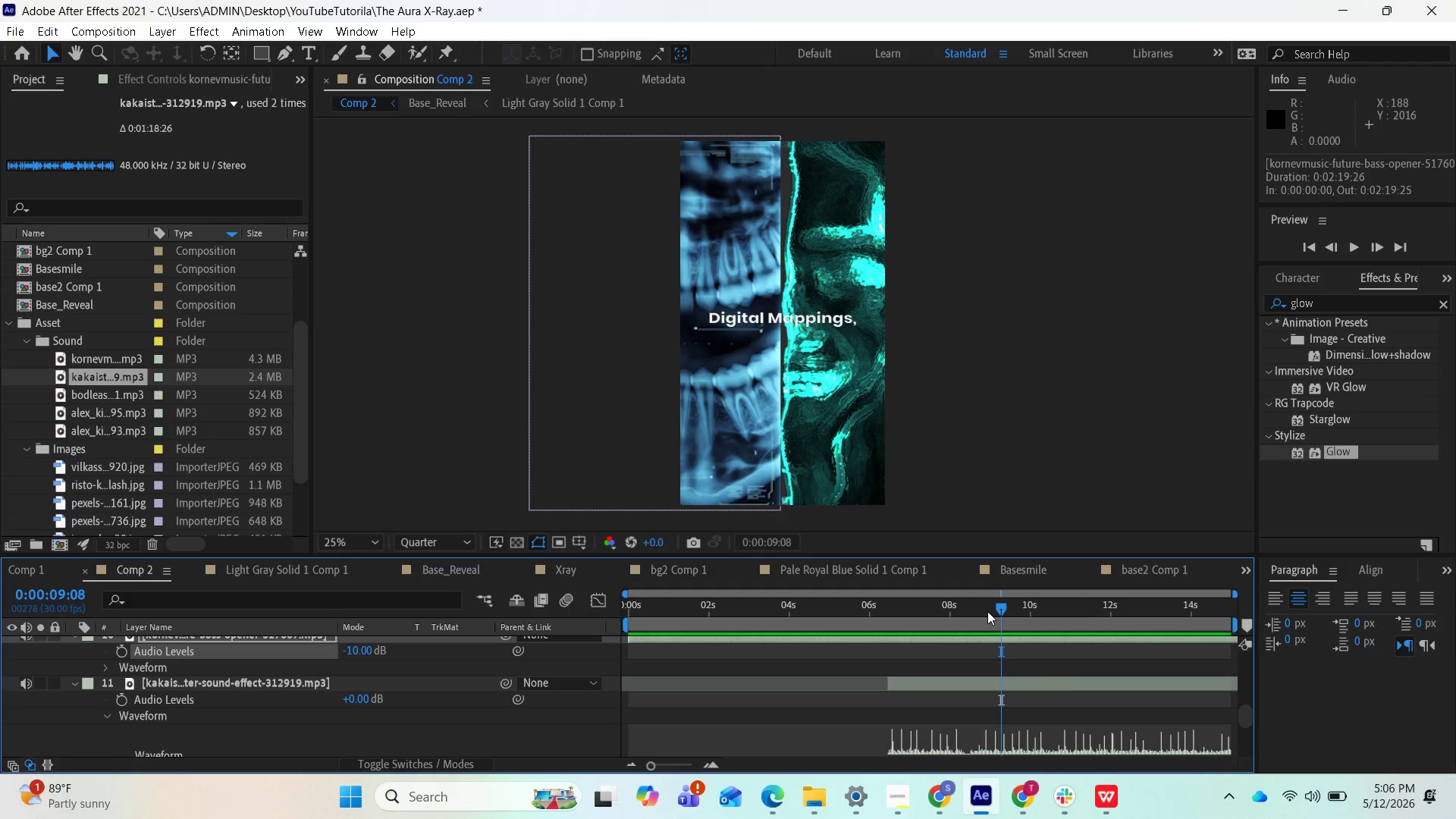 
left_click_drag(start_coordinate=[991, 611], to_coordinate=[771, 648])
 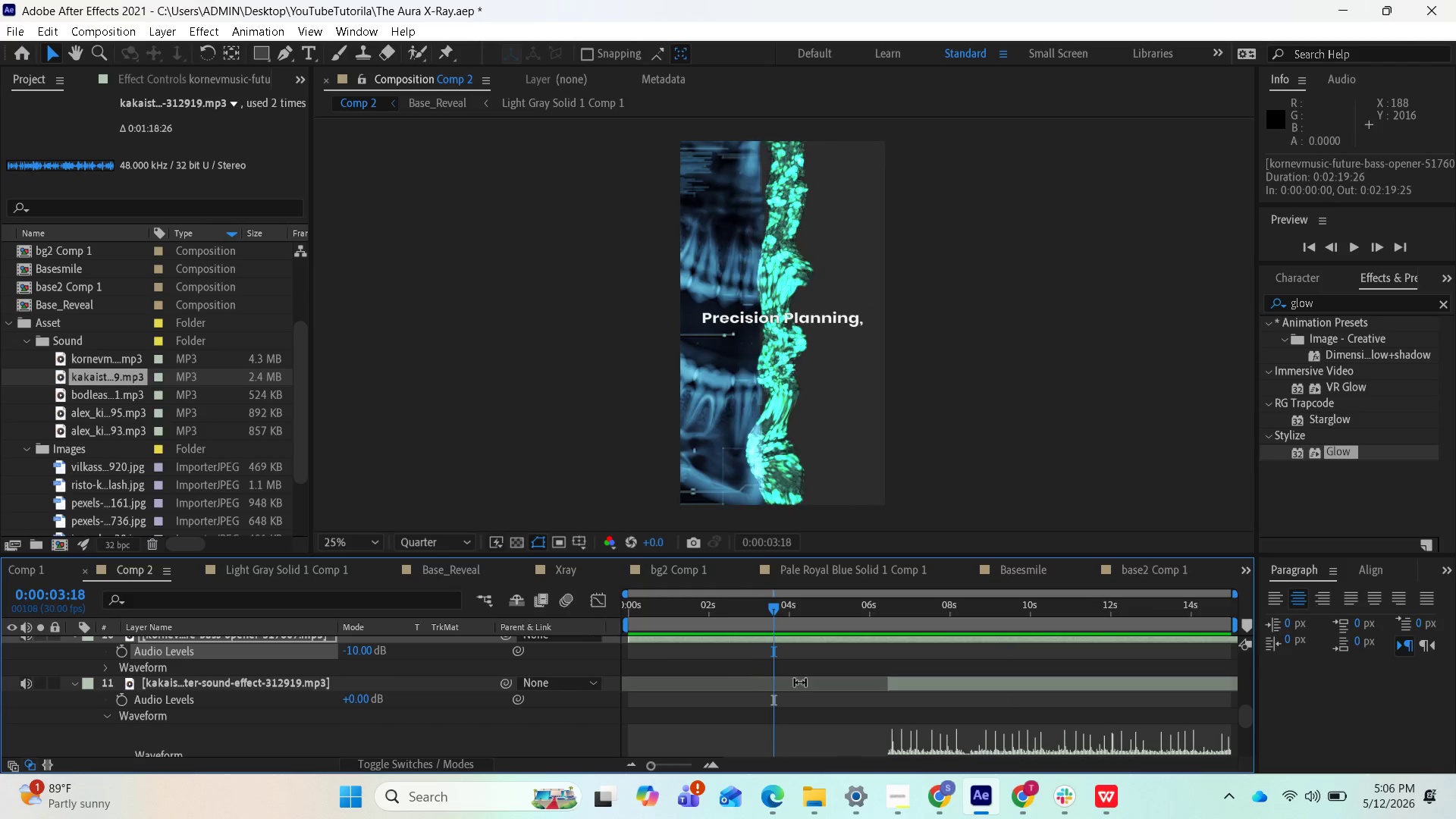 
key(Space)
 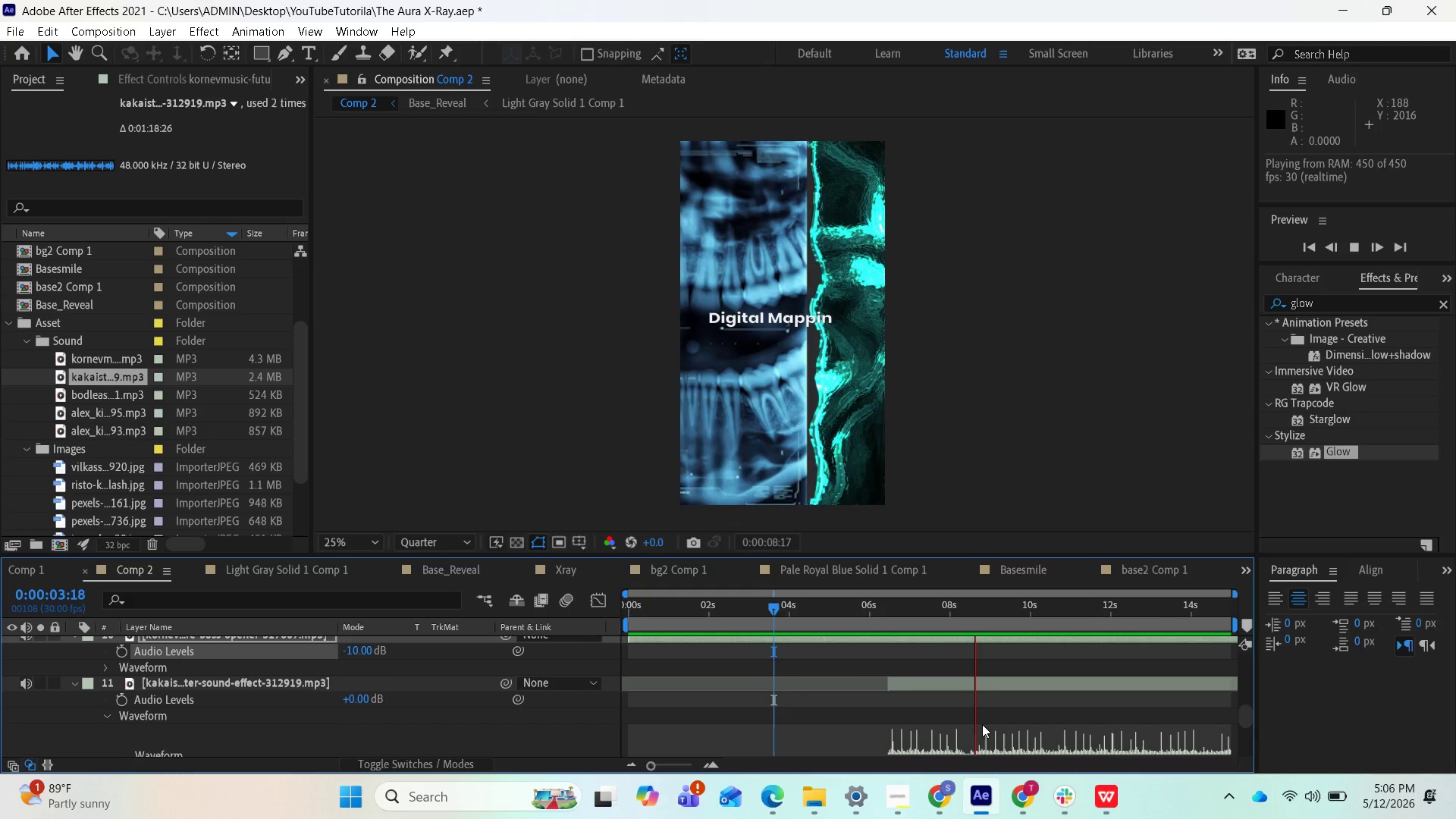 
wait(7.14)
 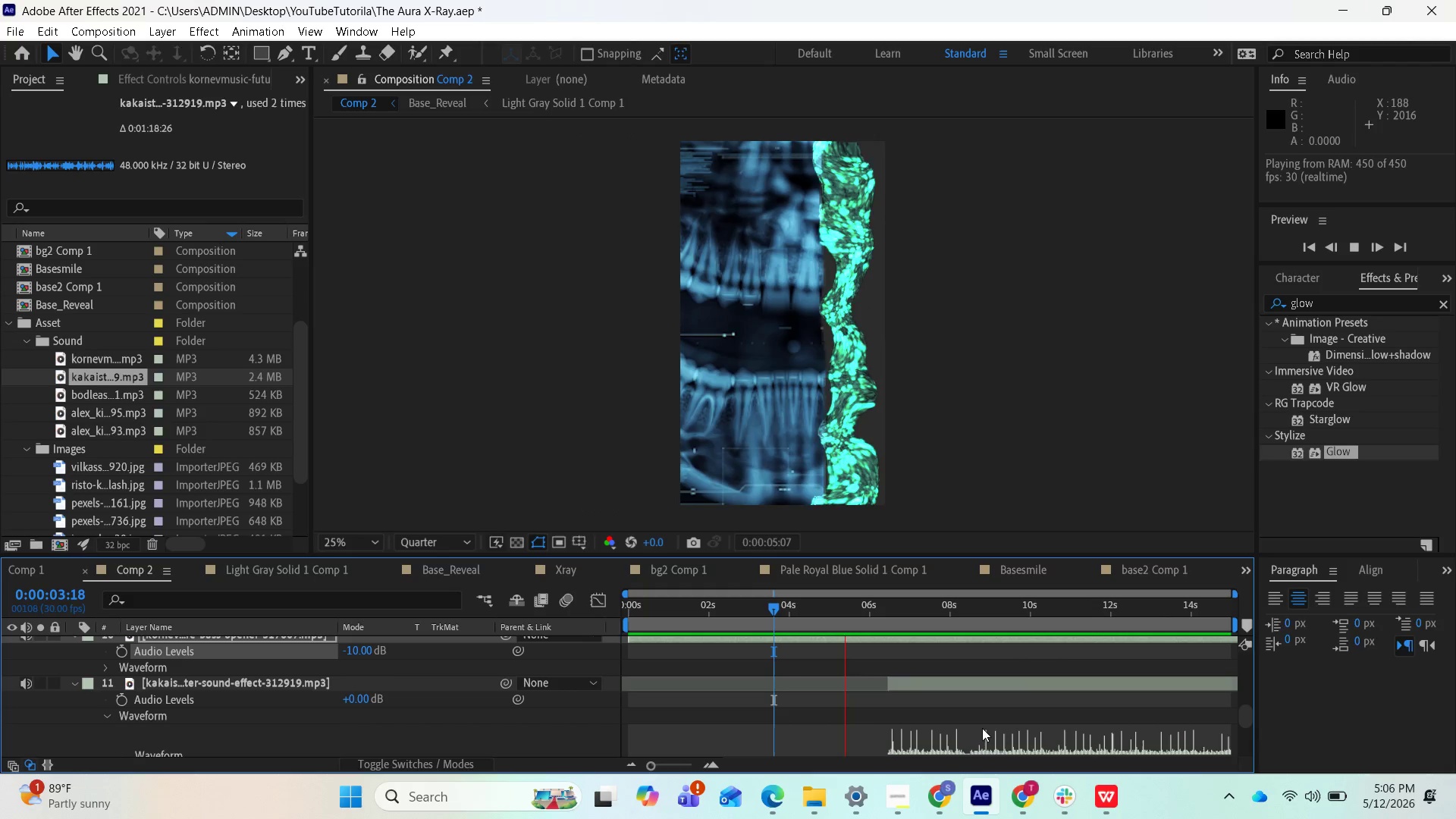 
key(Space)
 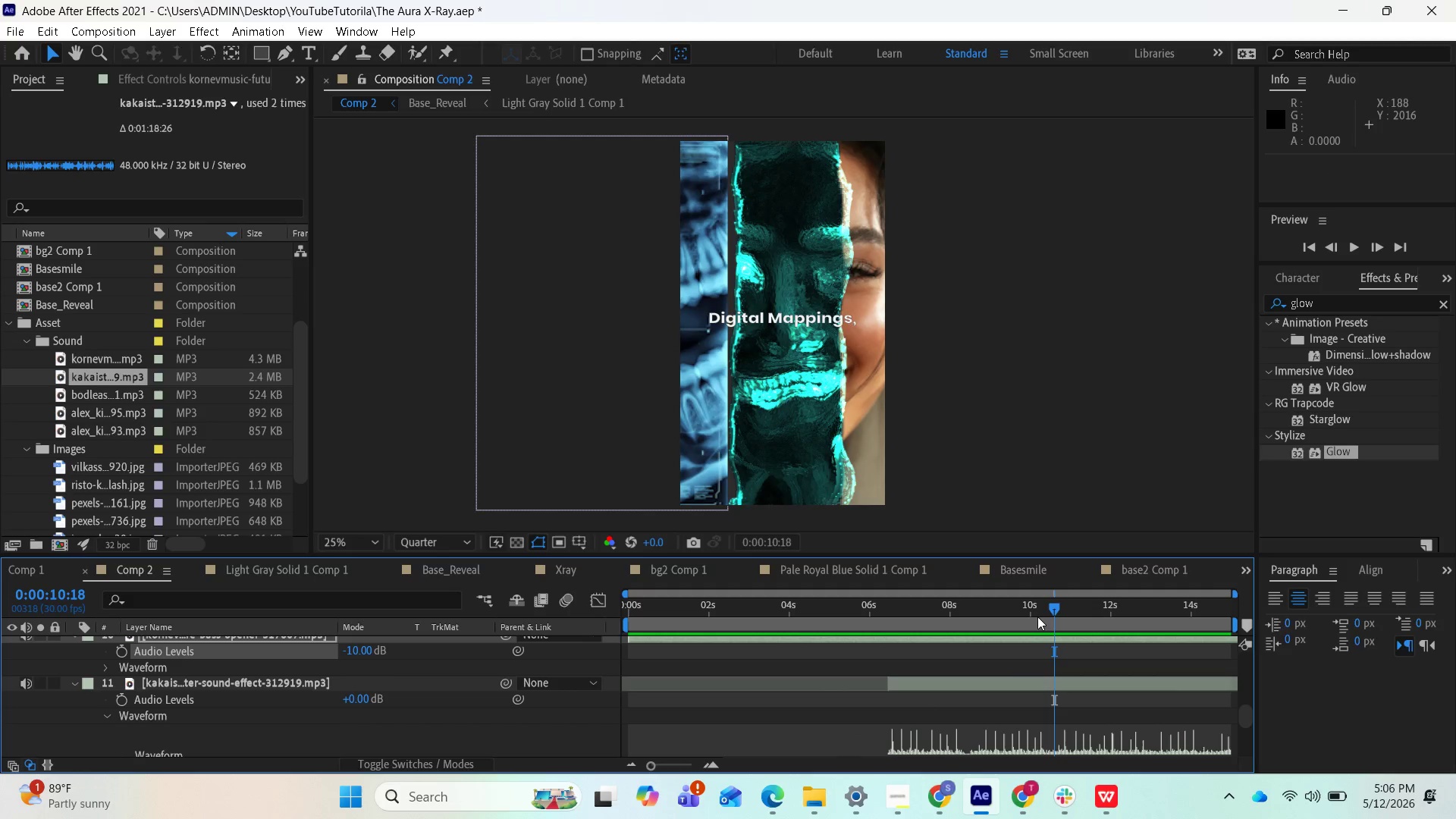 
left_click_drag(start_coordinate=[1043, 609], to_coordinate=[987, 617])
 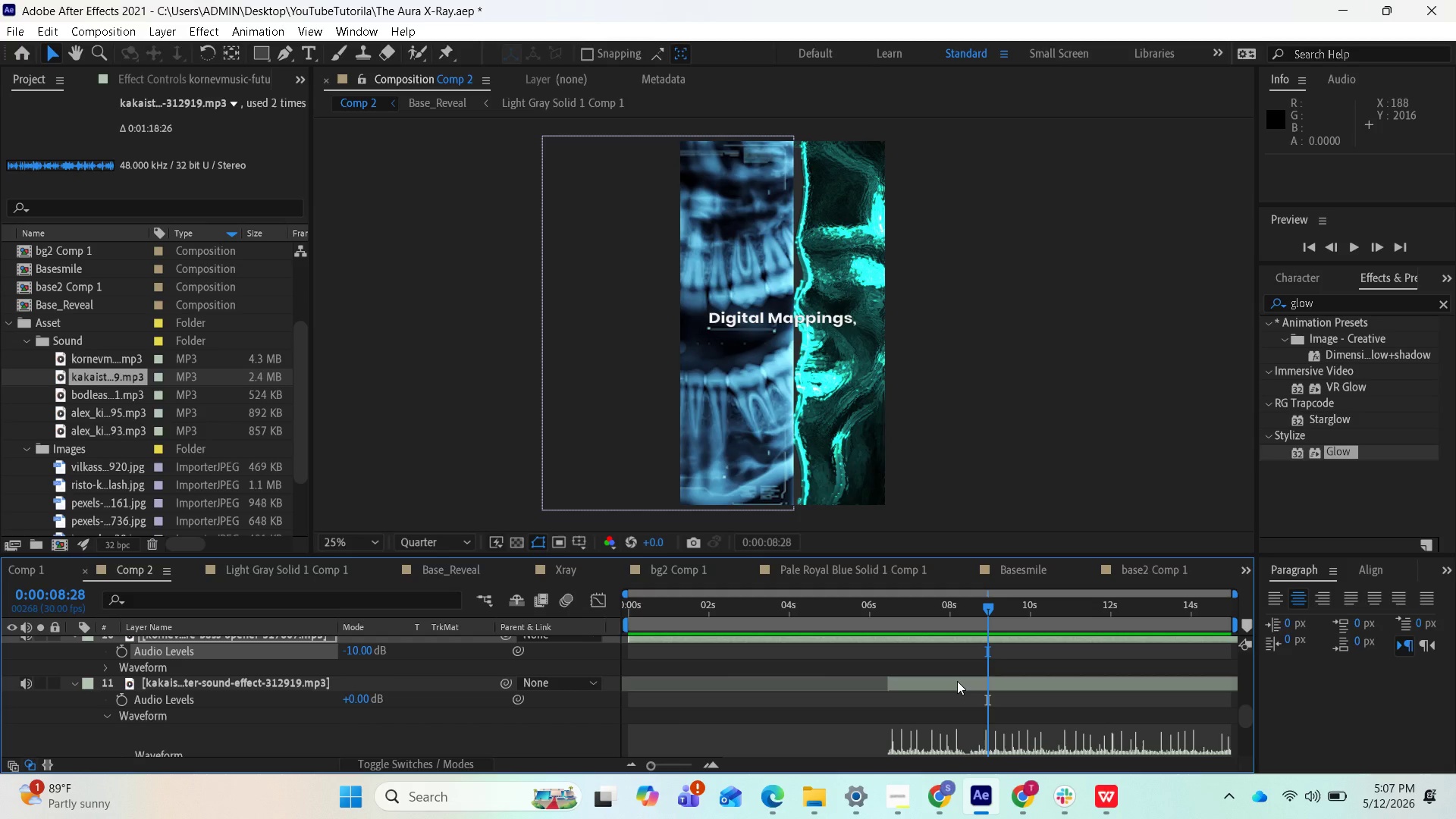 
left_click([957, 681])
 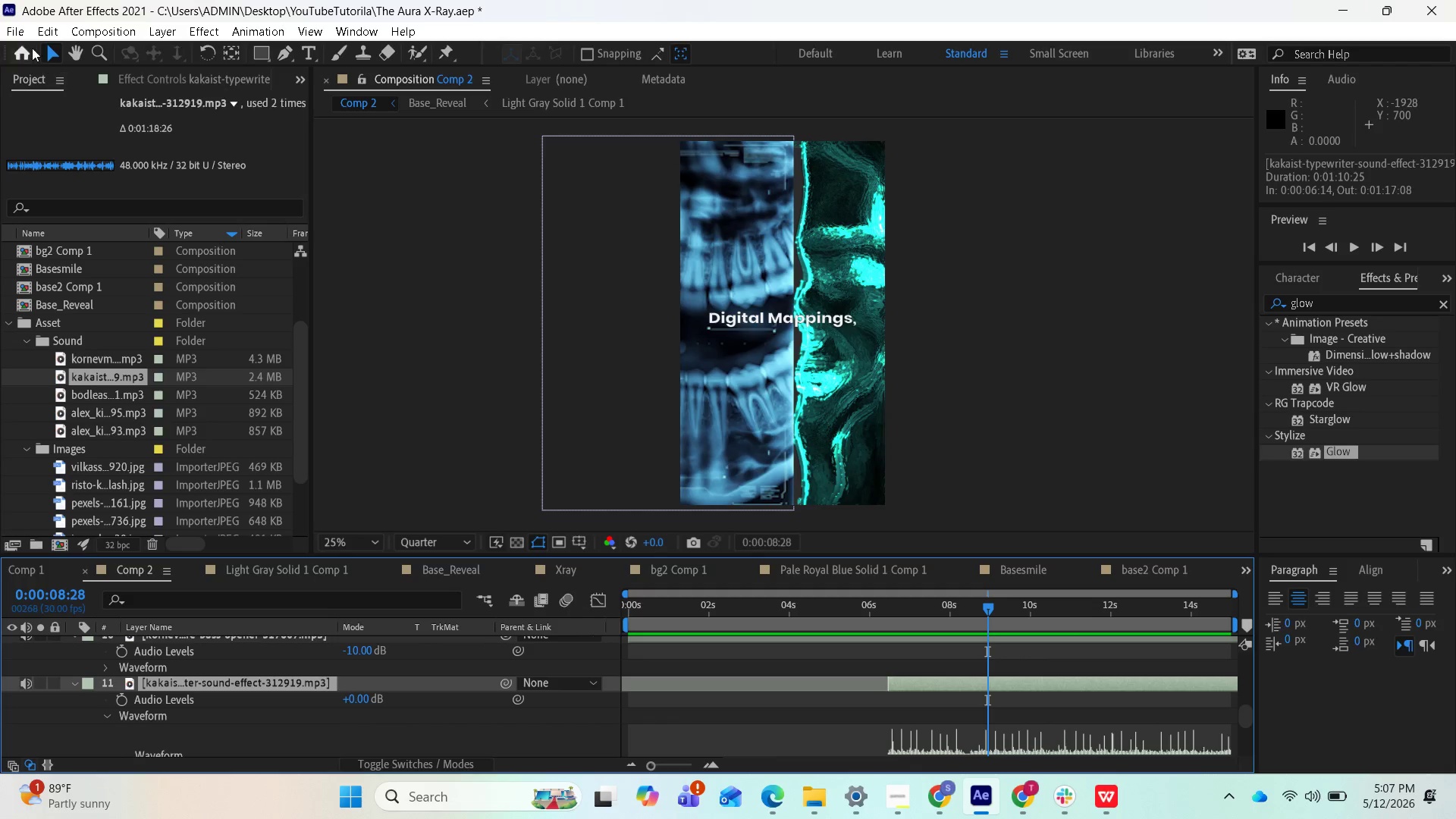 
left_click([39, 33])
 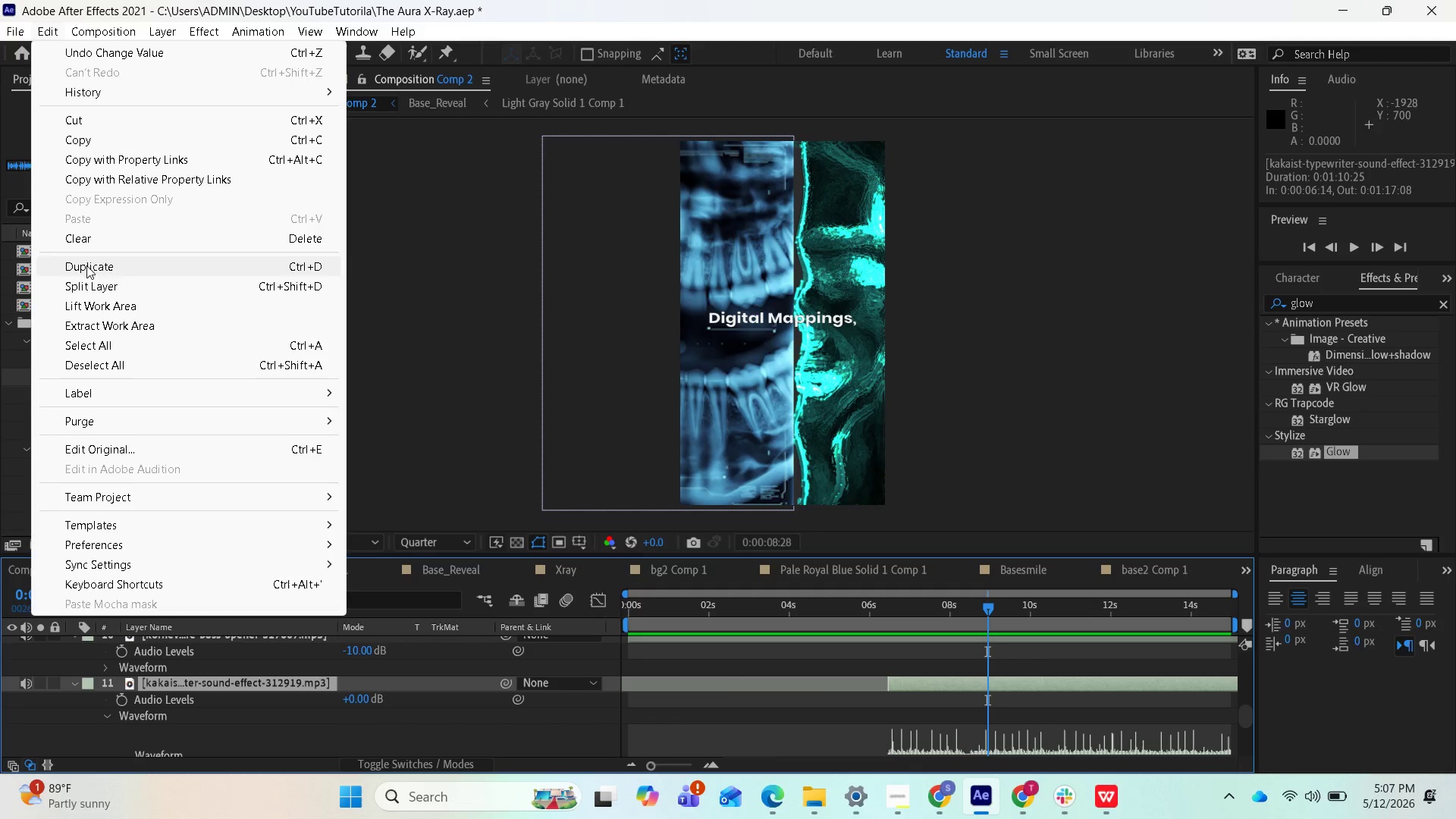 
wait(6.95)
 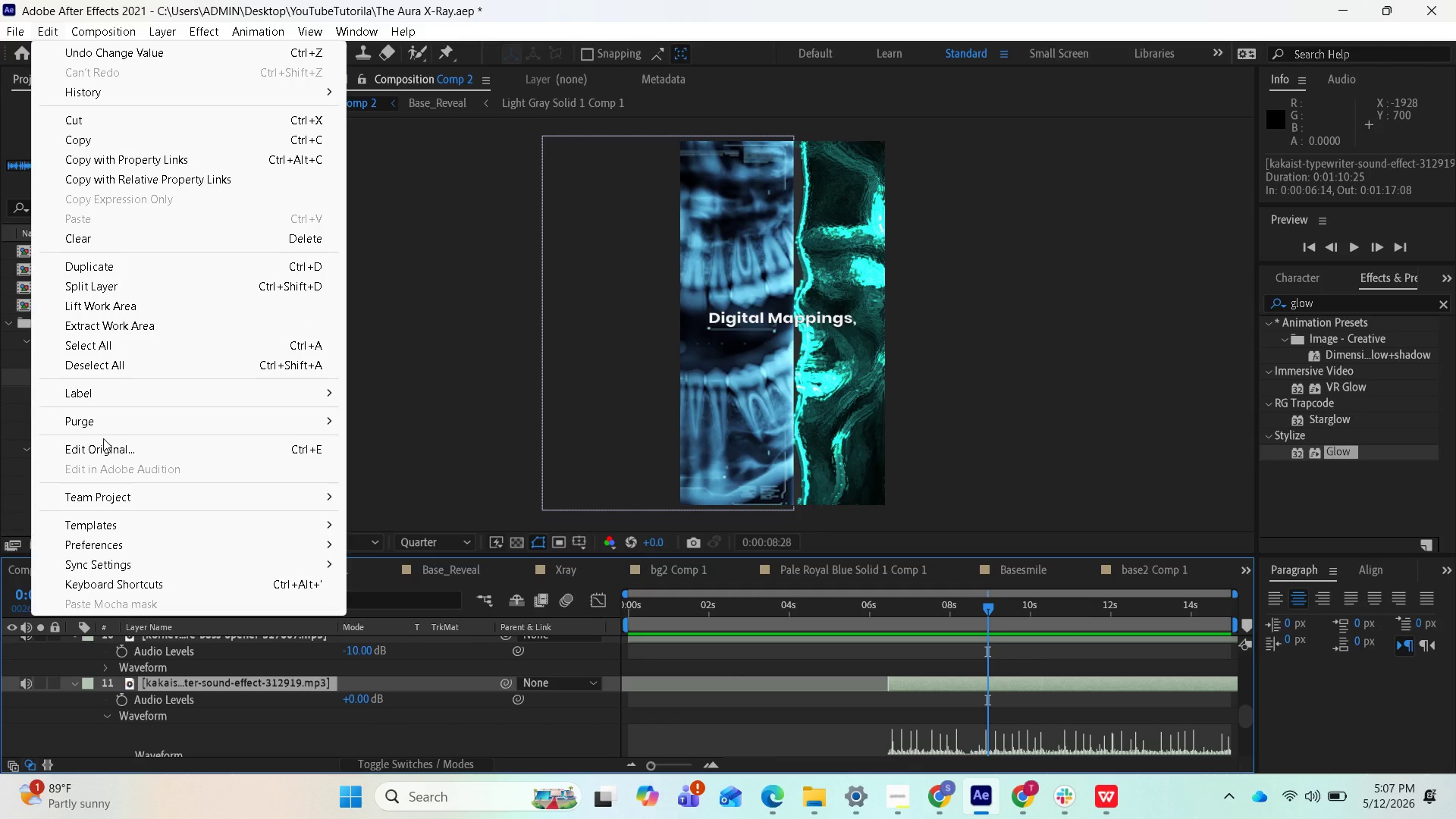 
scroll: coordinate [909, 645], scroll_direction: down, amount: 1.0
 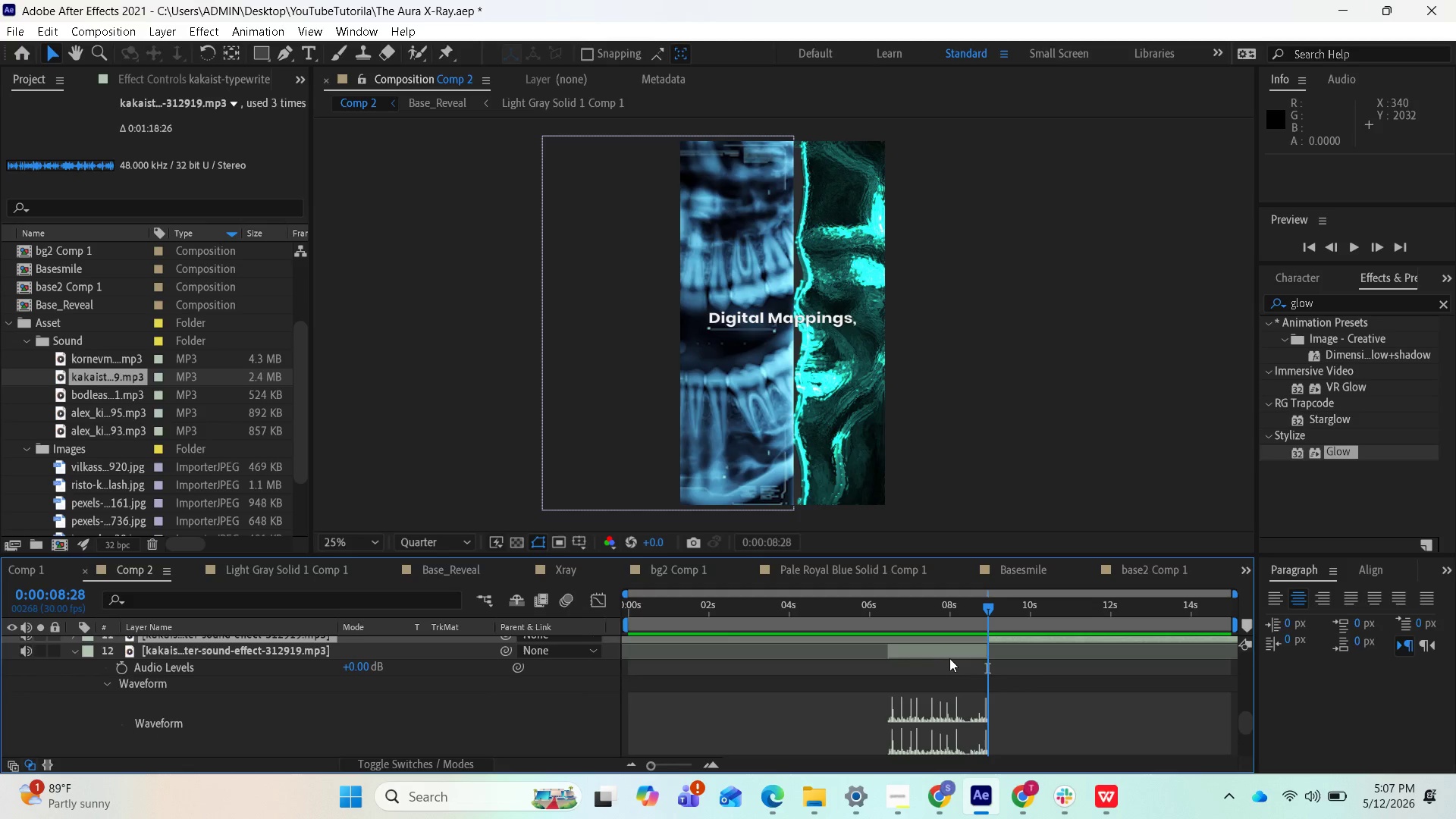 
scroll: coordinate [1015, 661], scroll_direction: up, amount: 2.0
 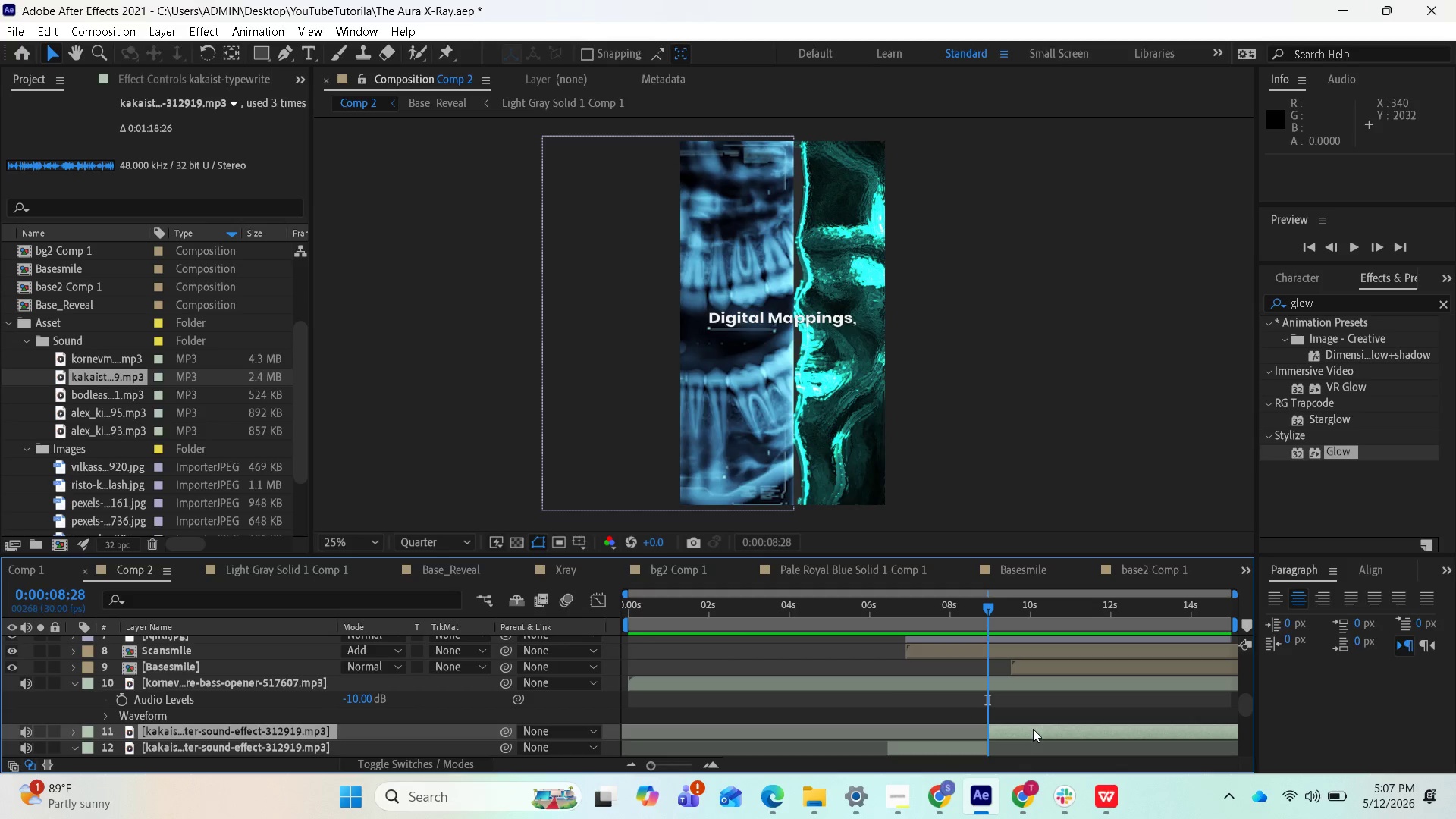 
left_click_drag(start_coordinate=[1031, 732], to_coordinate=[1178, 728])
 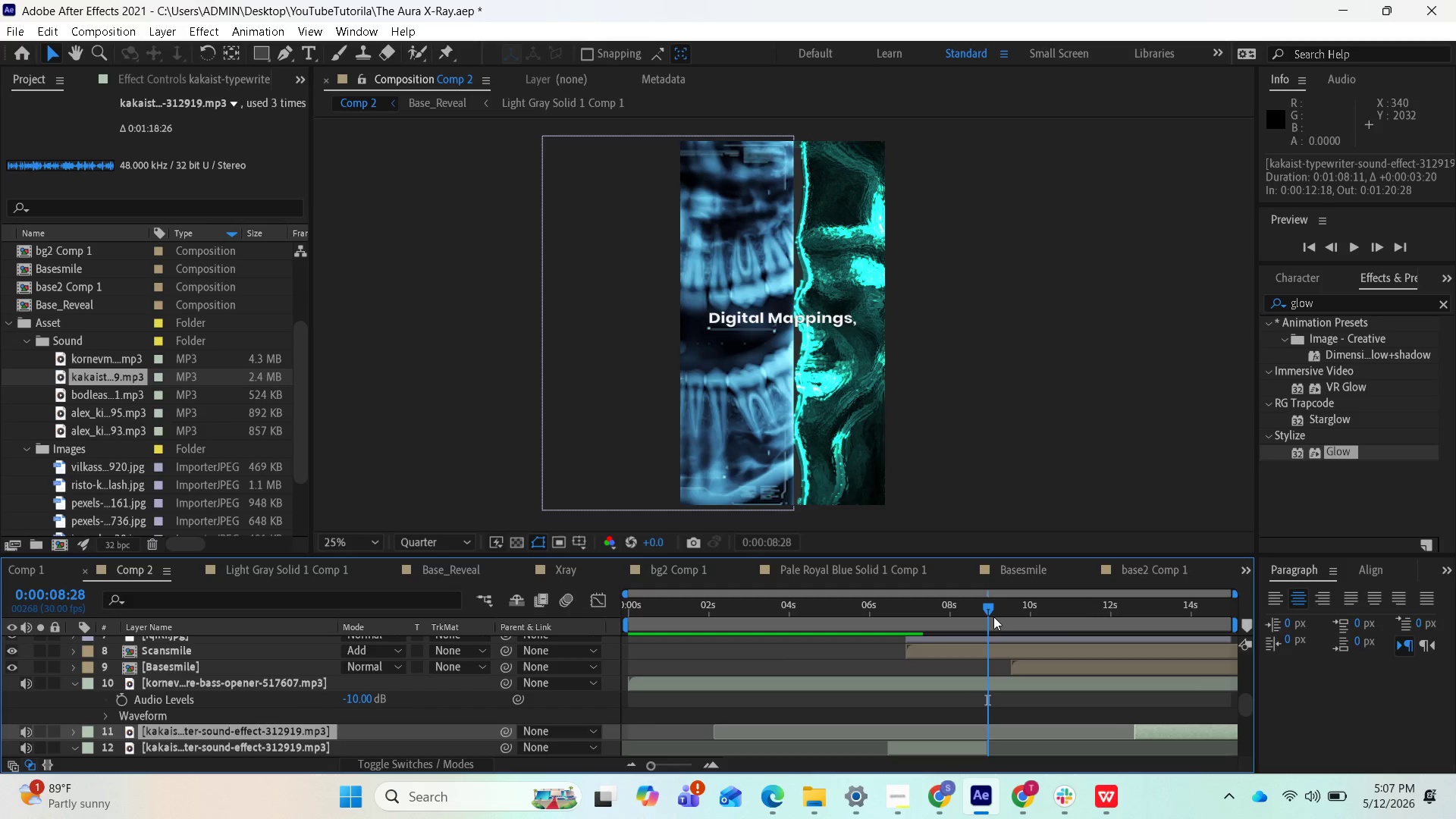 
left_click_drag(start_coordinate=[990, 611], to_coordinate=[1097, 606])
 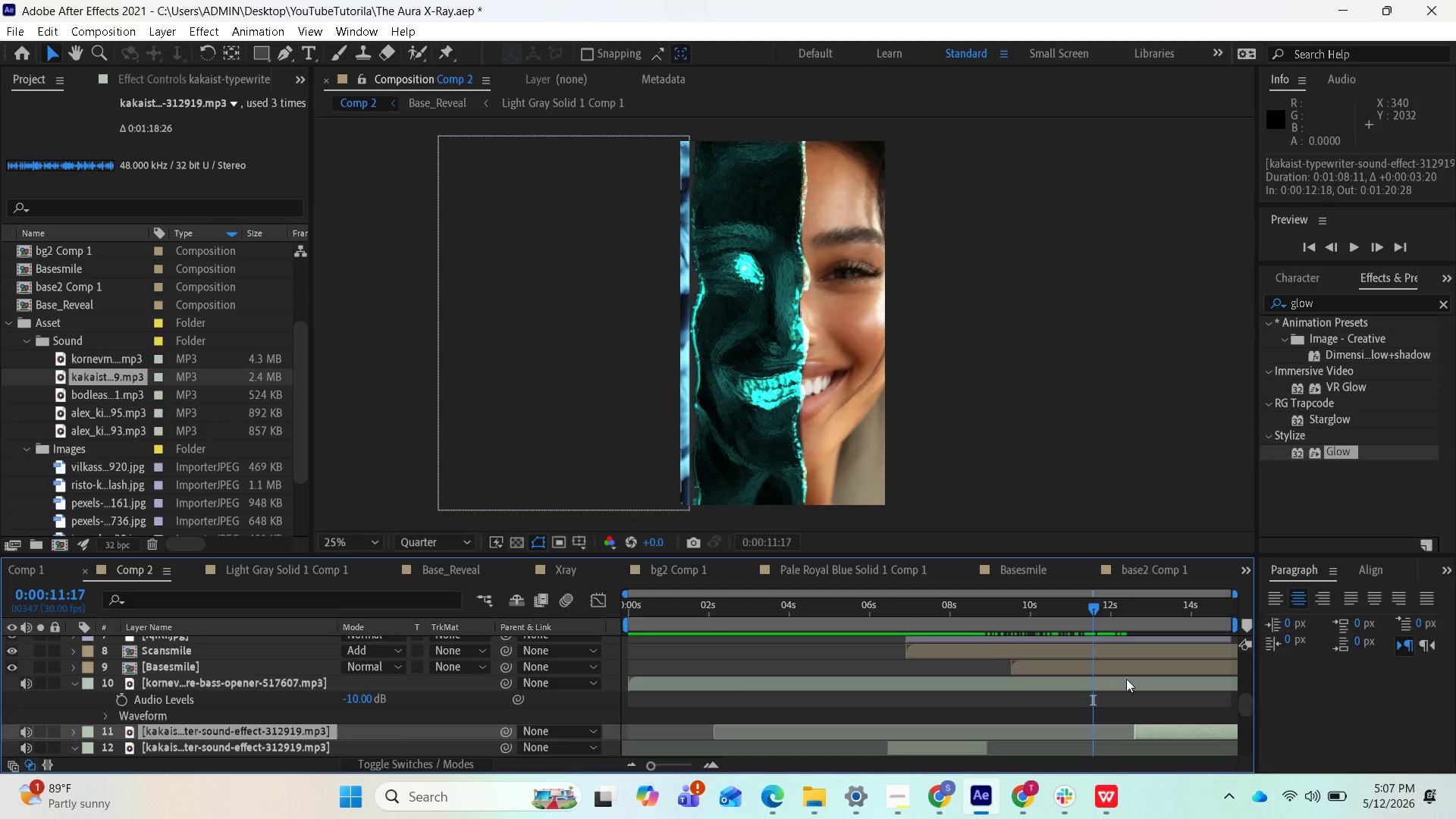 
scroll: coordinate [1125, 664], scroll_direction: up, amount: 7.0
 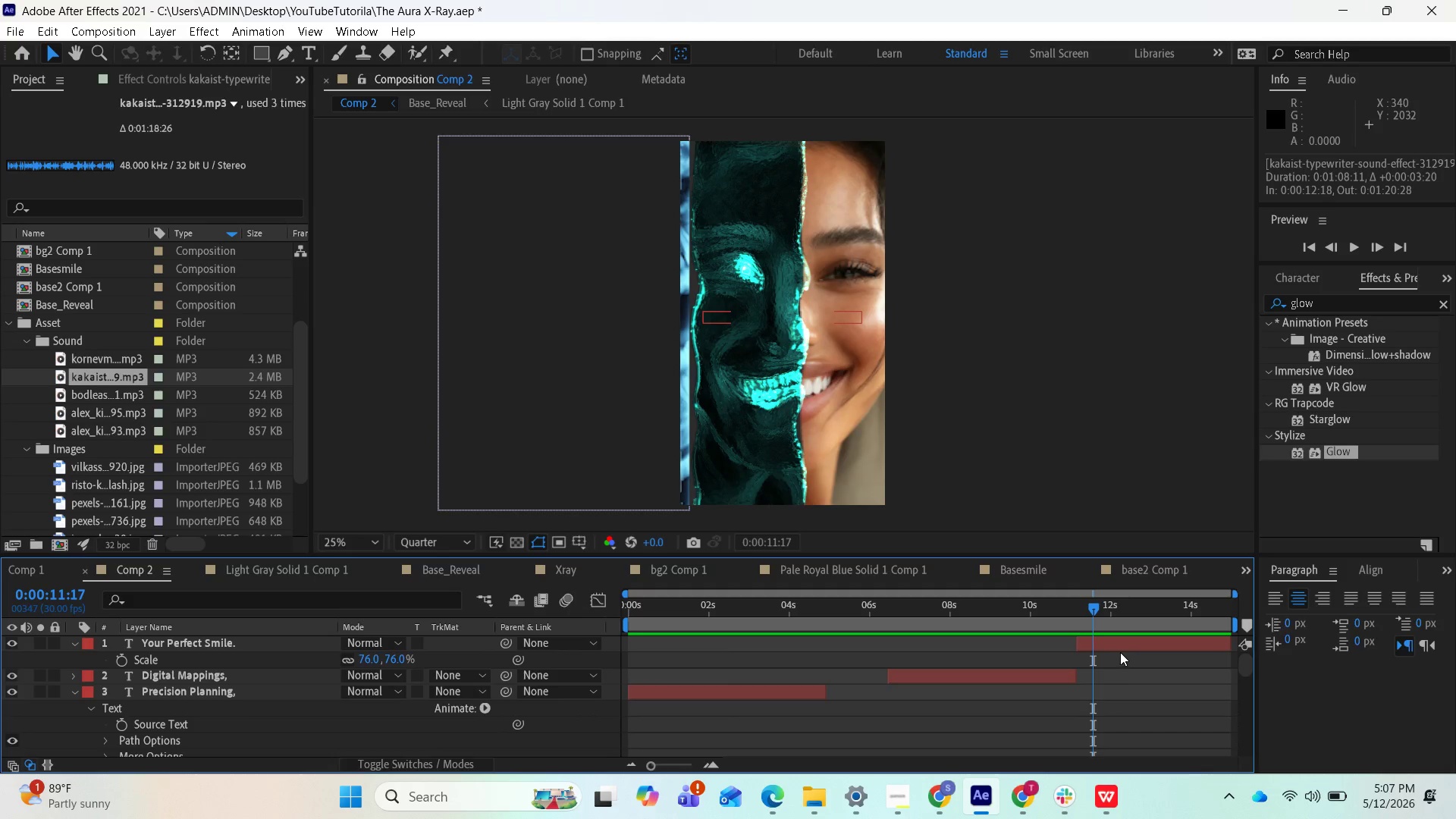 
left_click([1119, 648])
 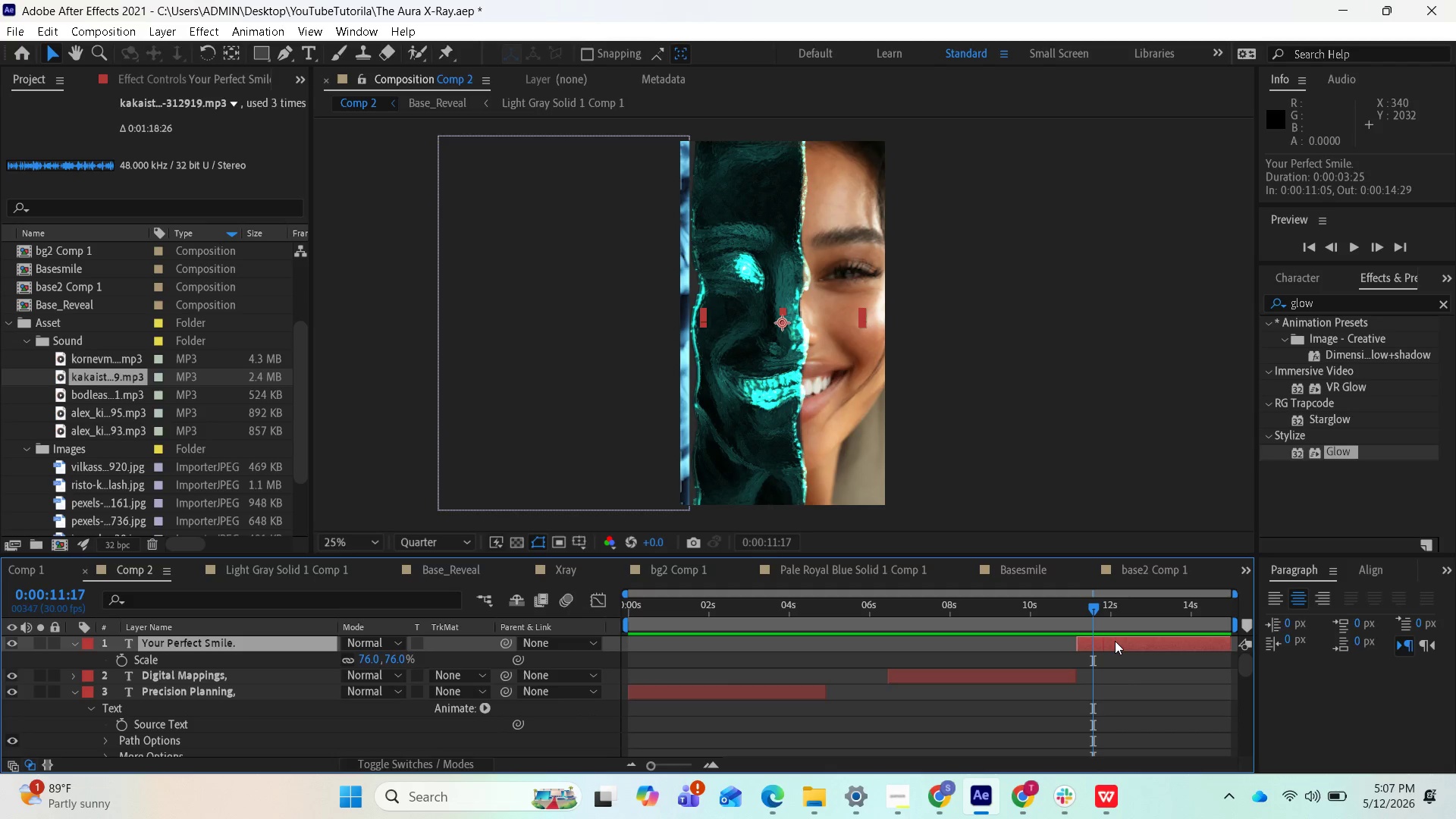 
key(U)
 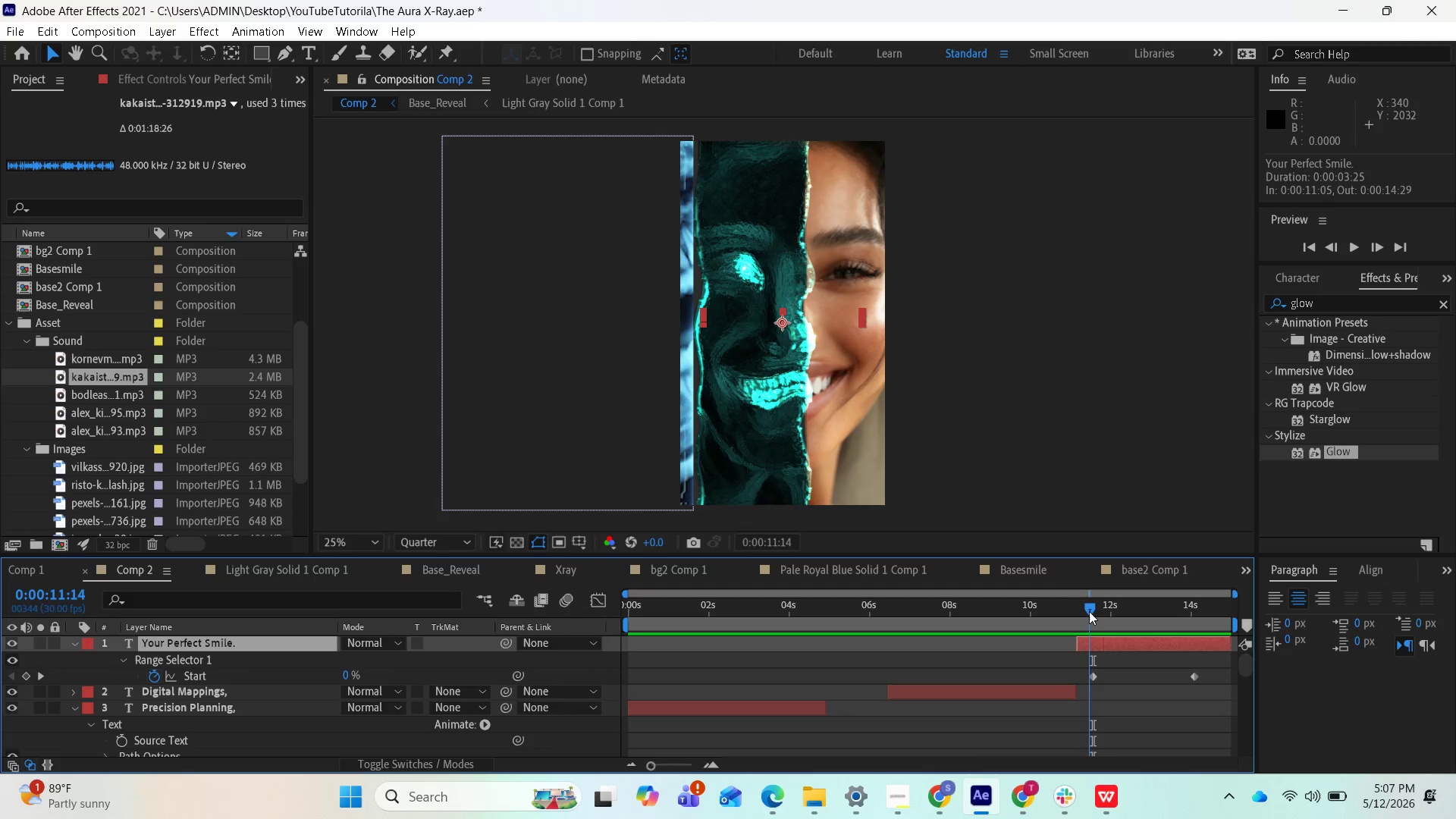 
wait(6.28)
 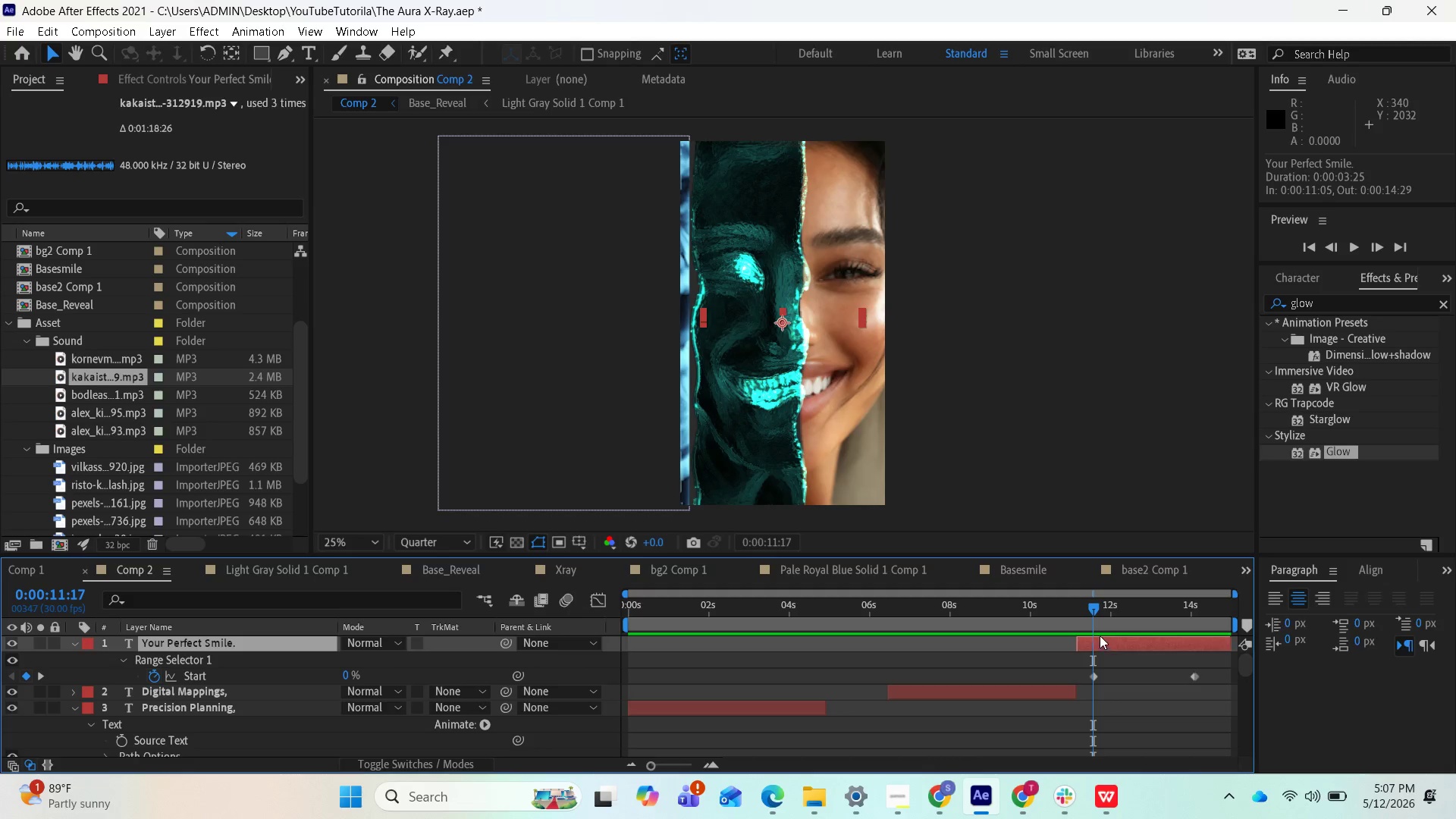 
left_click_drag(start_coordinate=[1079, 642], to_coordinate=[1088, 636])
 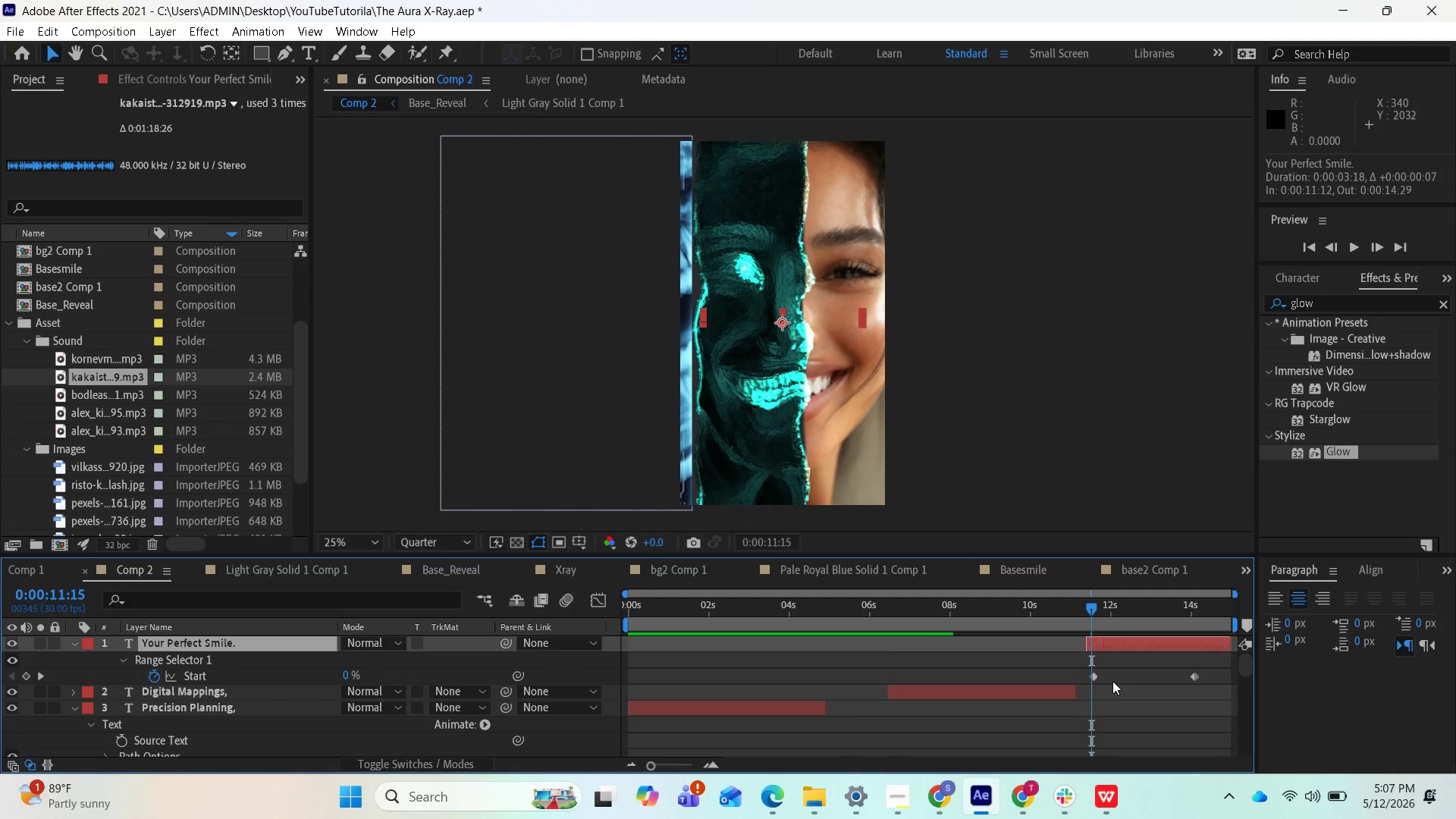 
scroll: coordinate [1116, 711], scroll_direction: down, amount: 6.0
 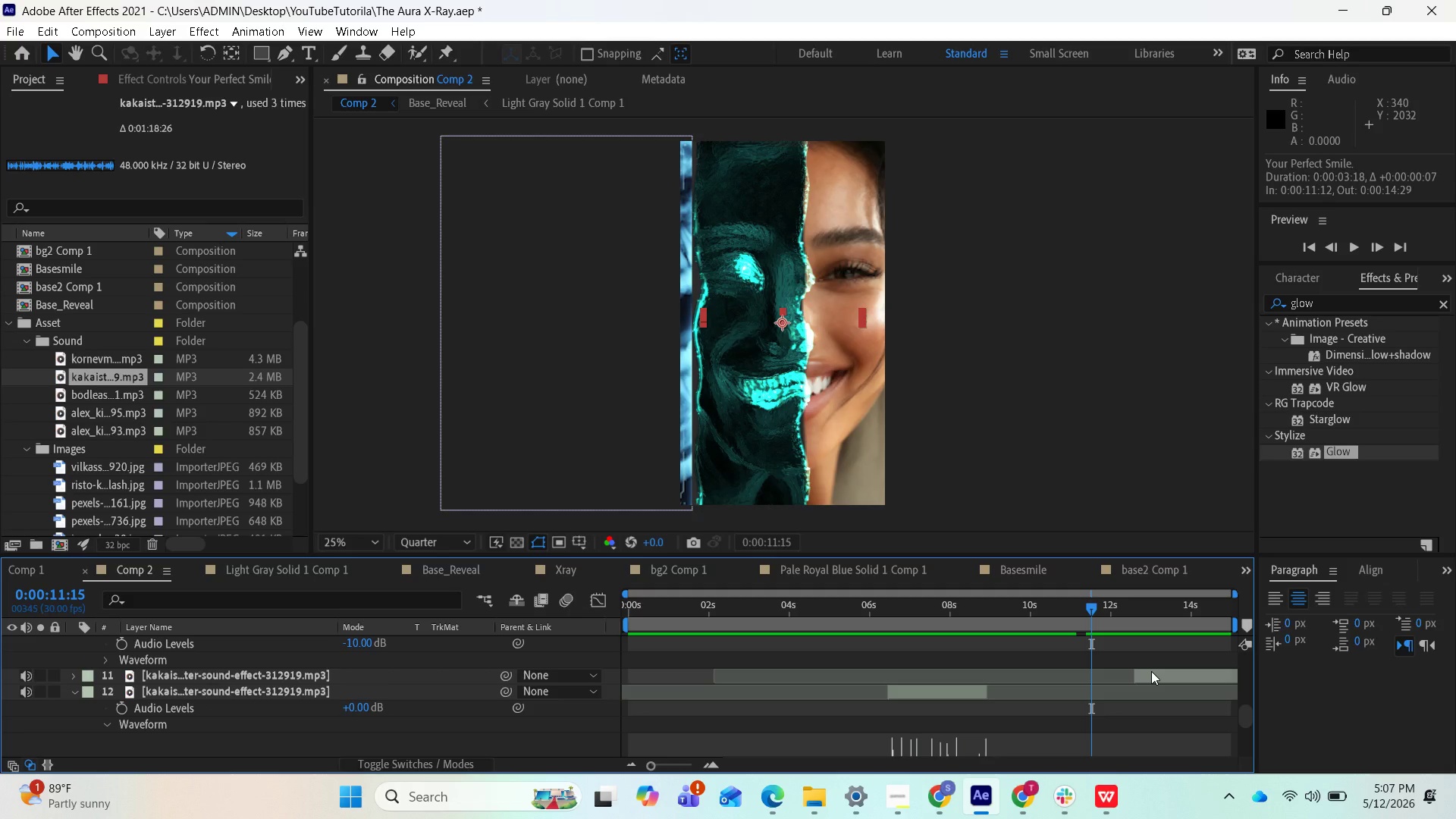 
left_click_drag(start_coordinate=[1151, 671], to_coordinate=[1110, 682])
 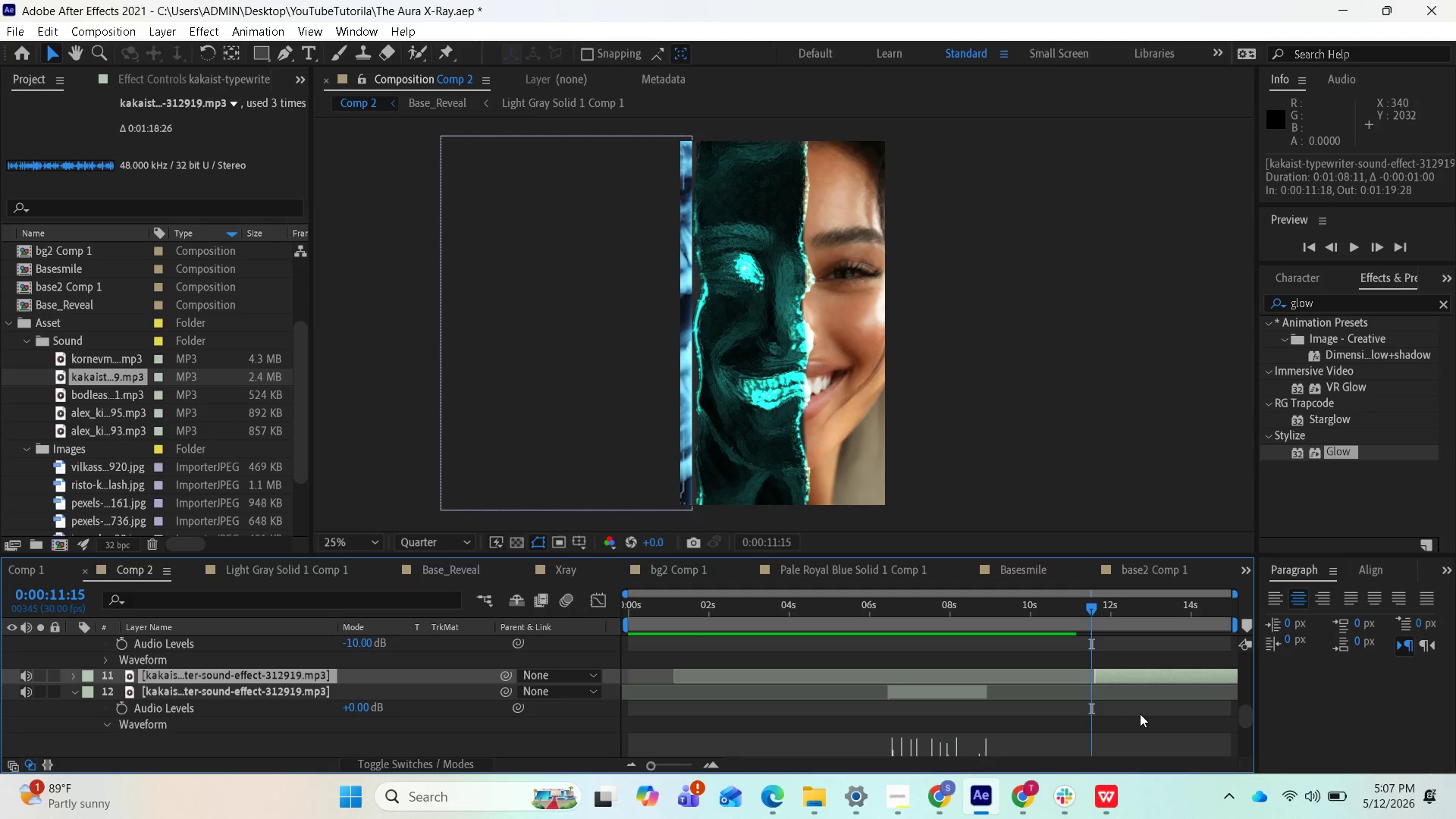 
key(Space)
 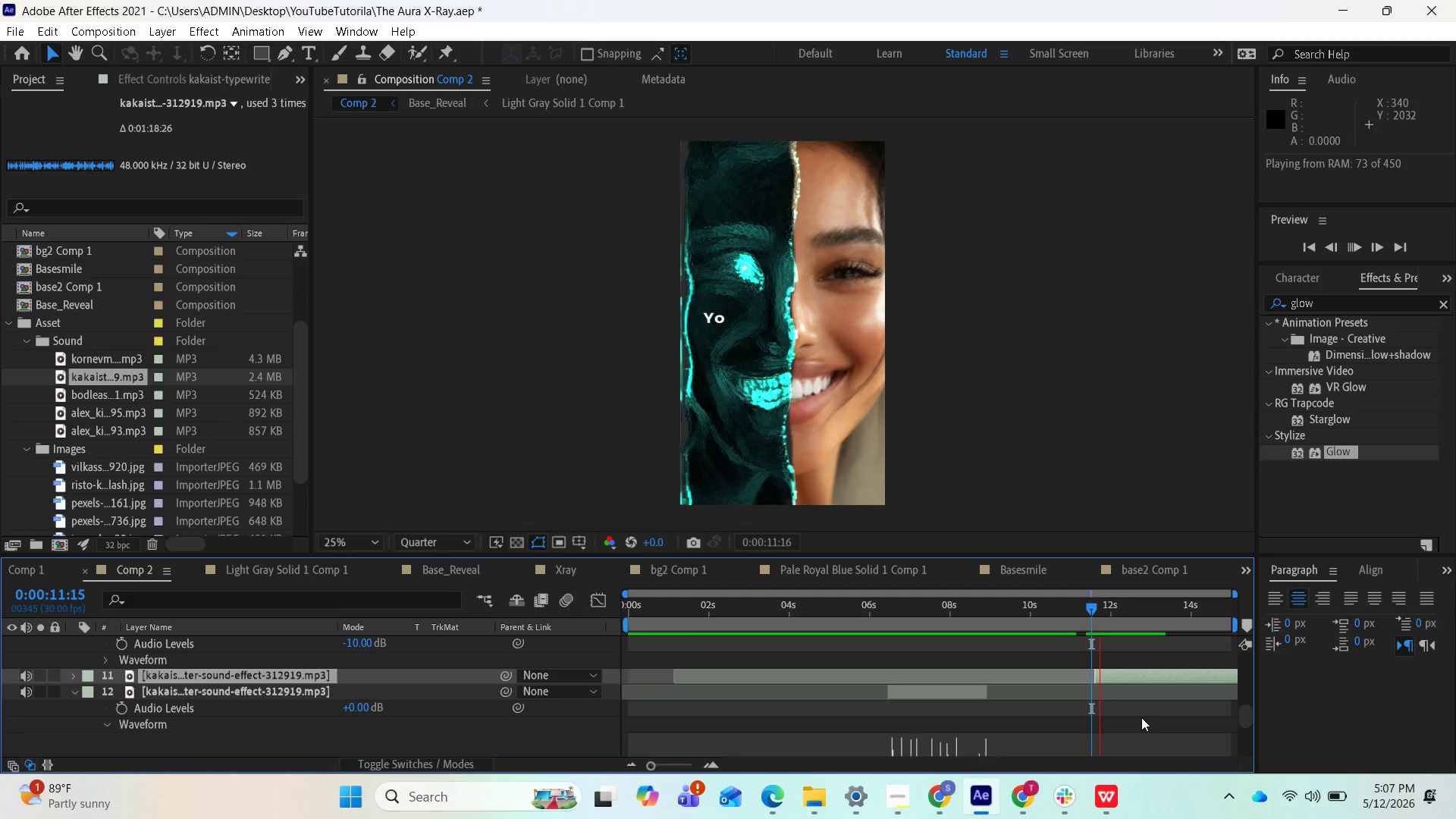 
key(Space)
 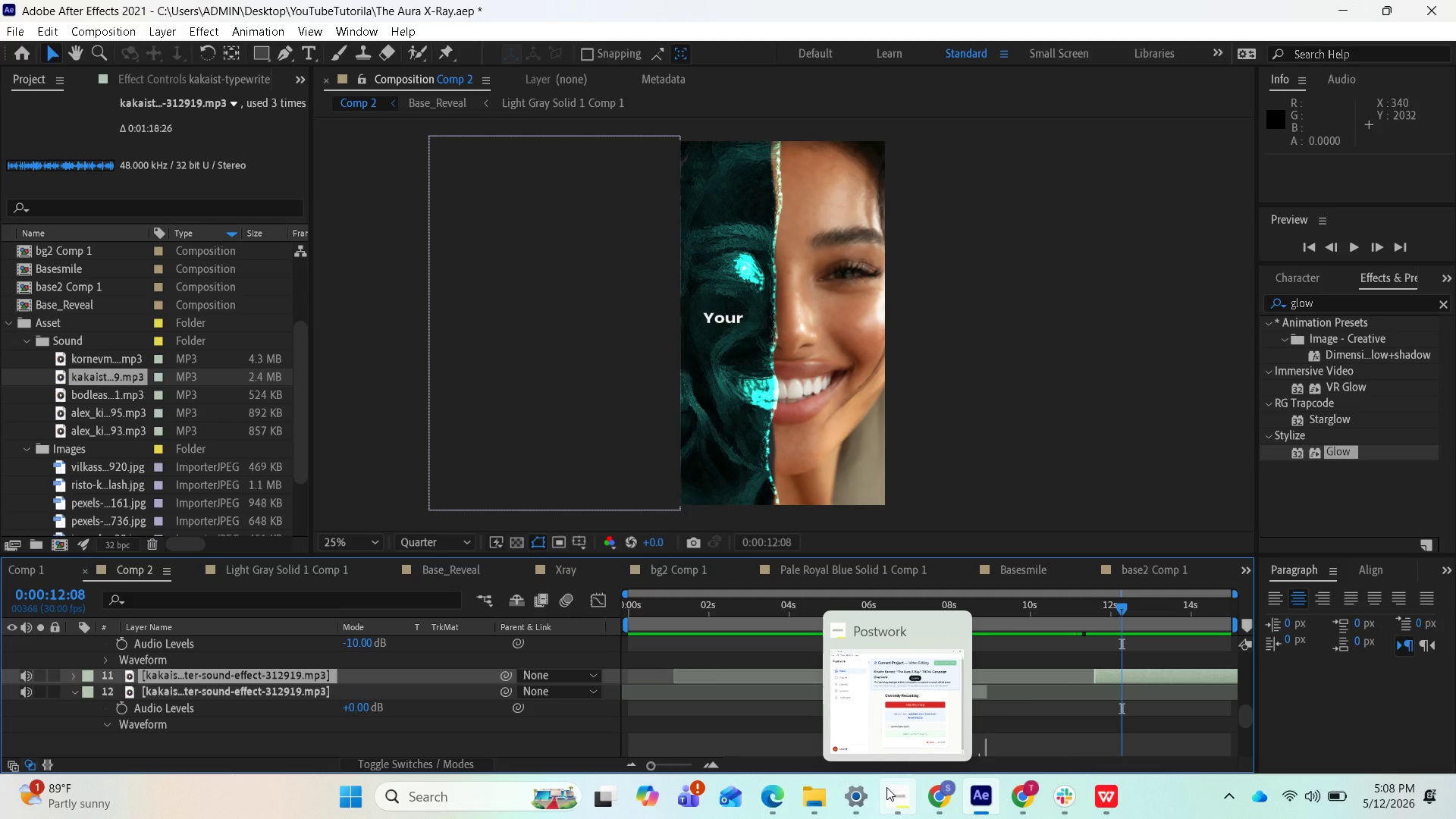 
wait(59.12)
 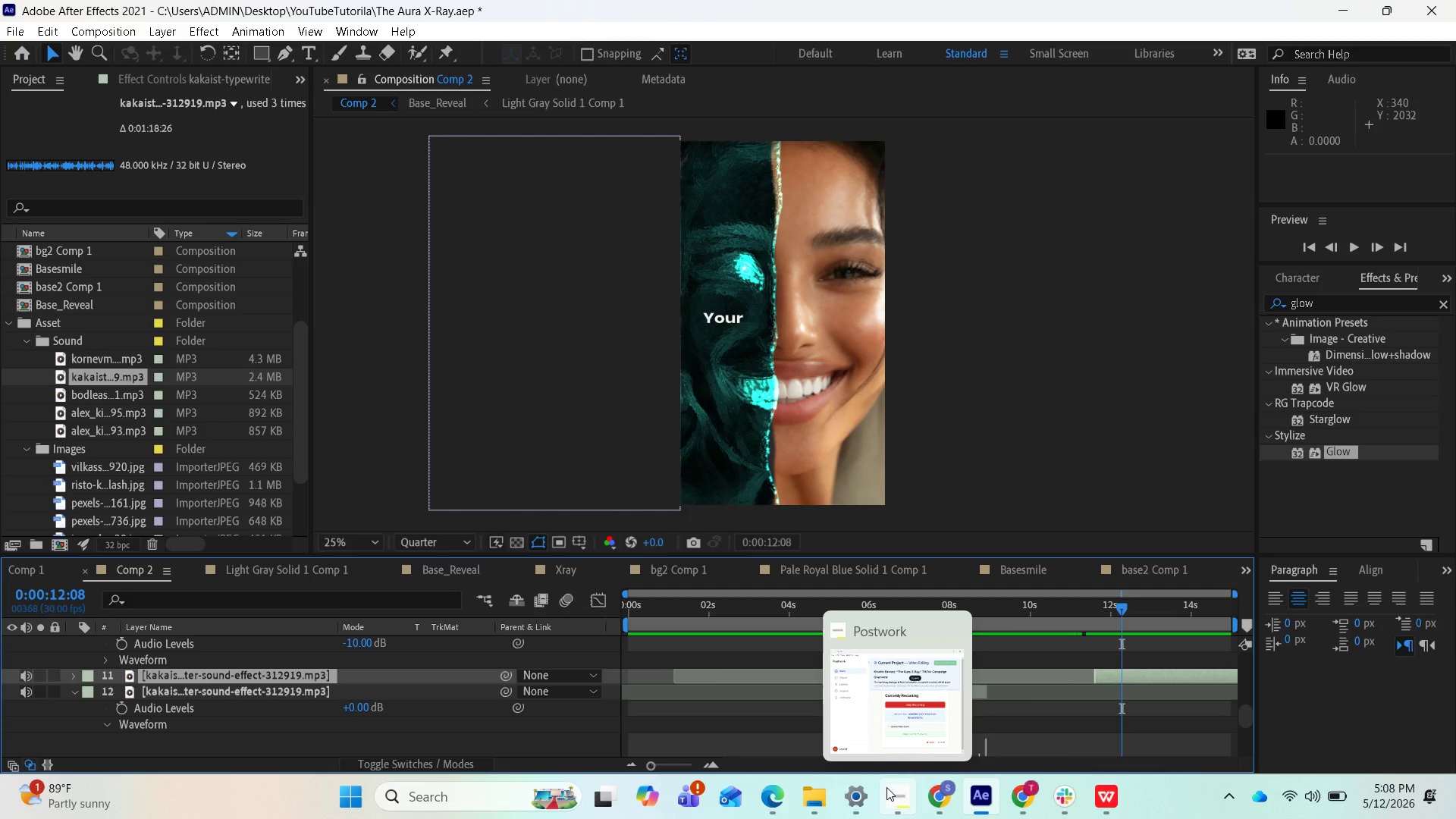 
key(Space)
 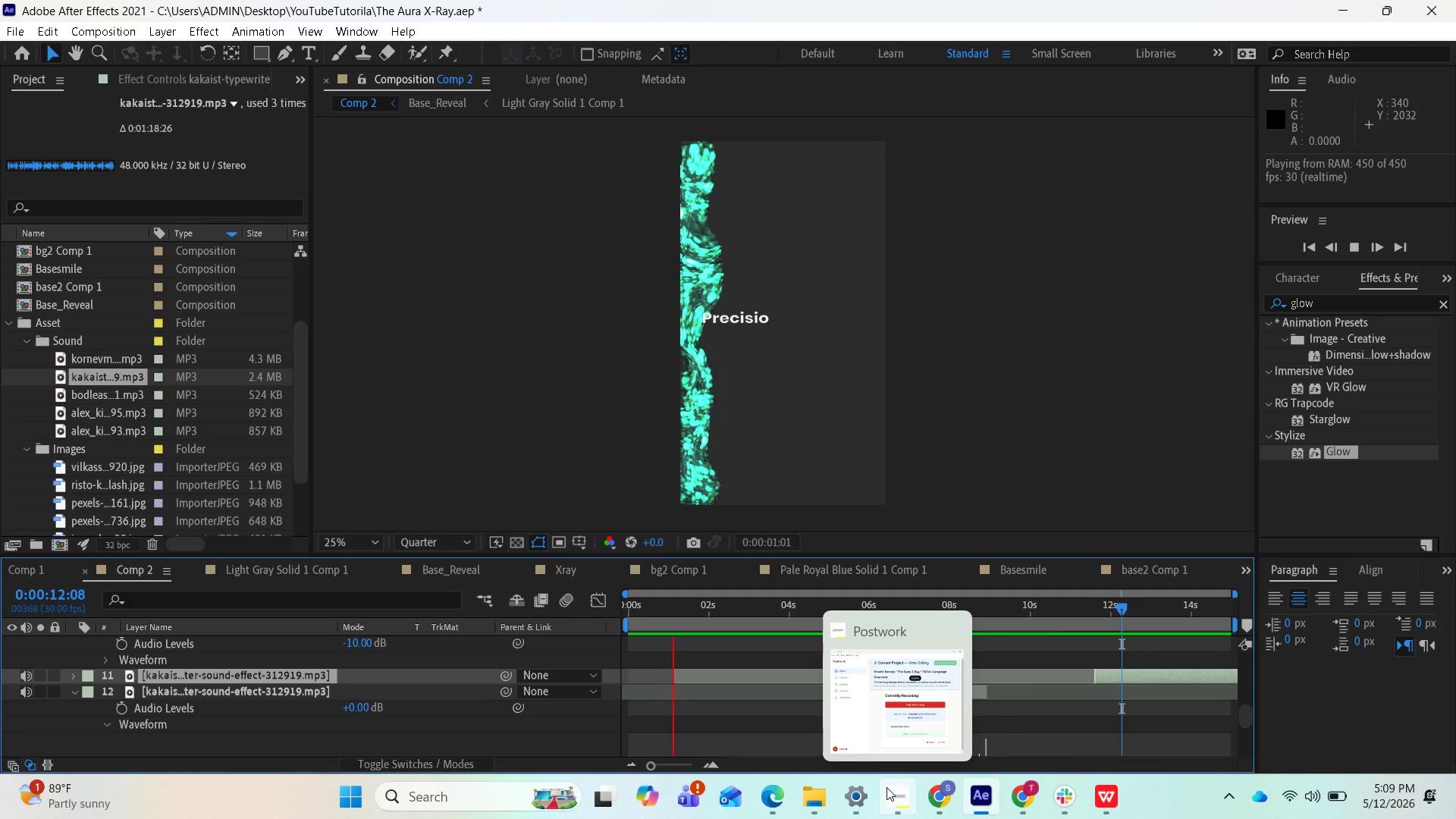 
wait(54.29)
 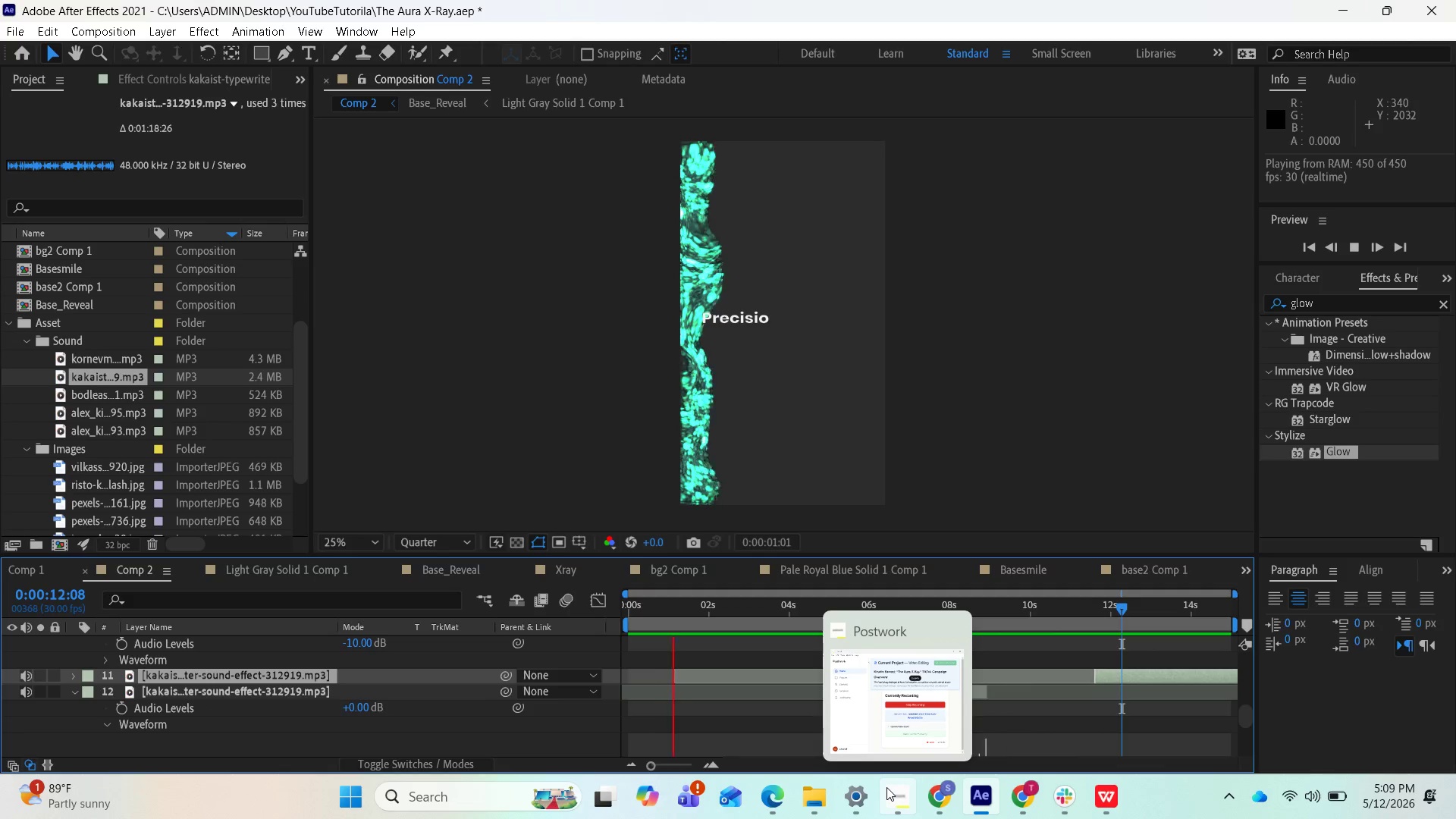 
mouse_move([864, 791])
 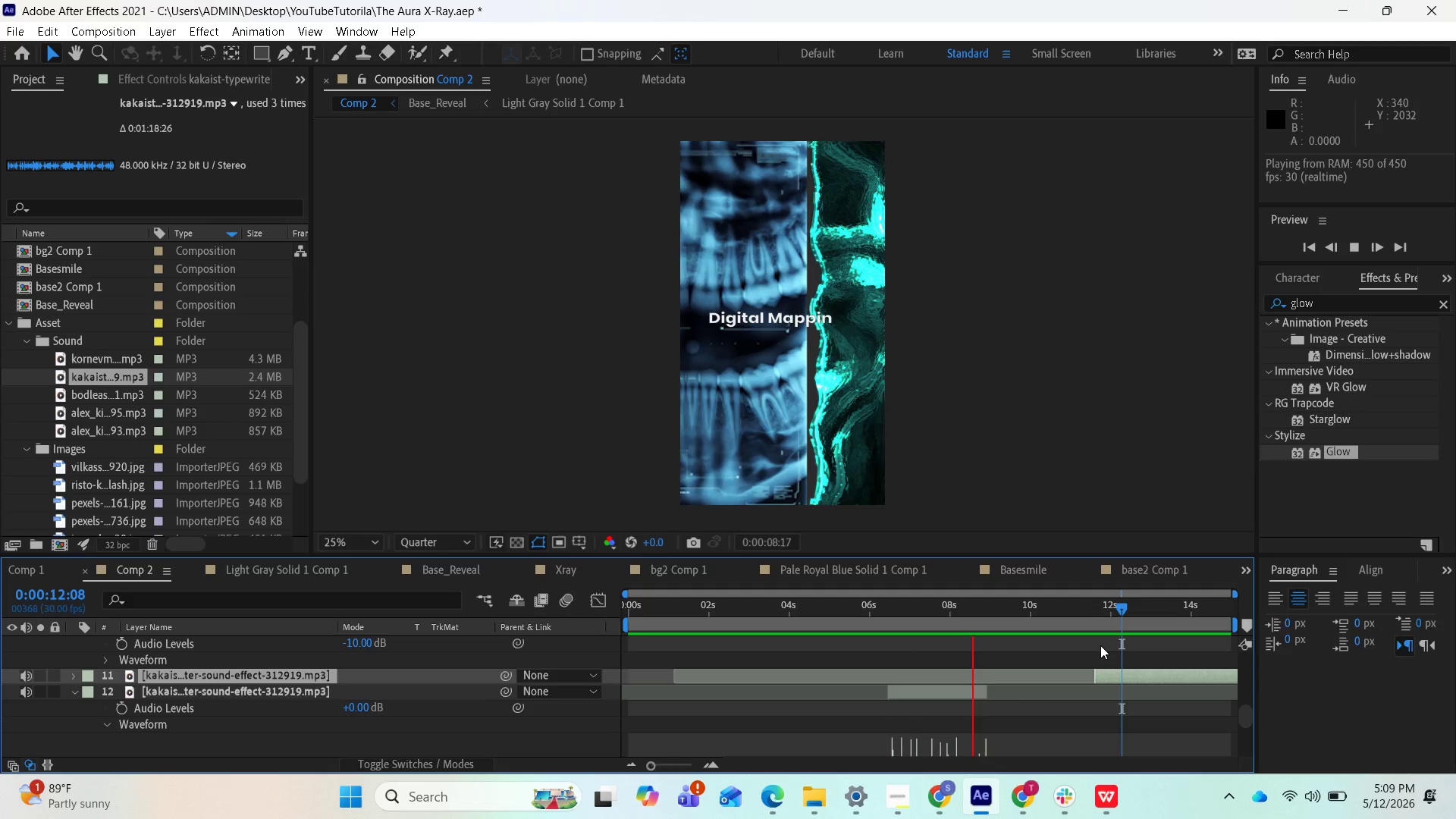 
wait(17.86)
 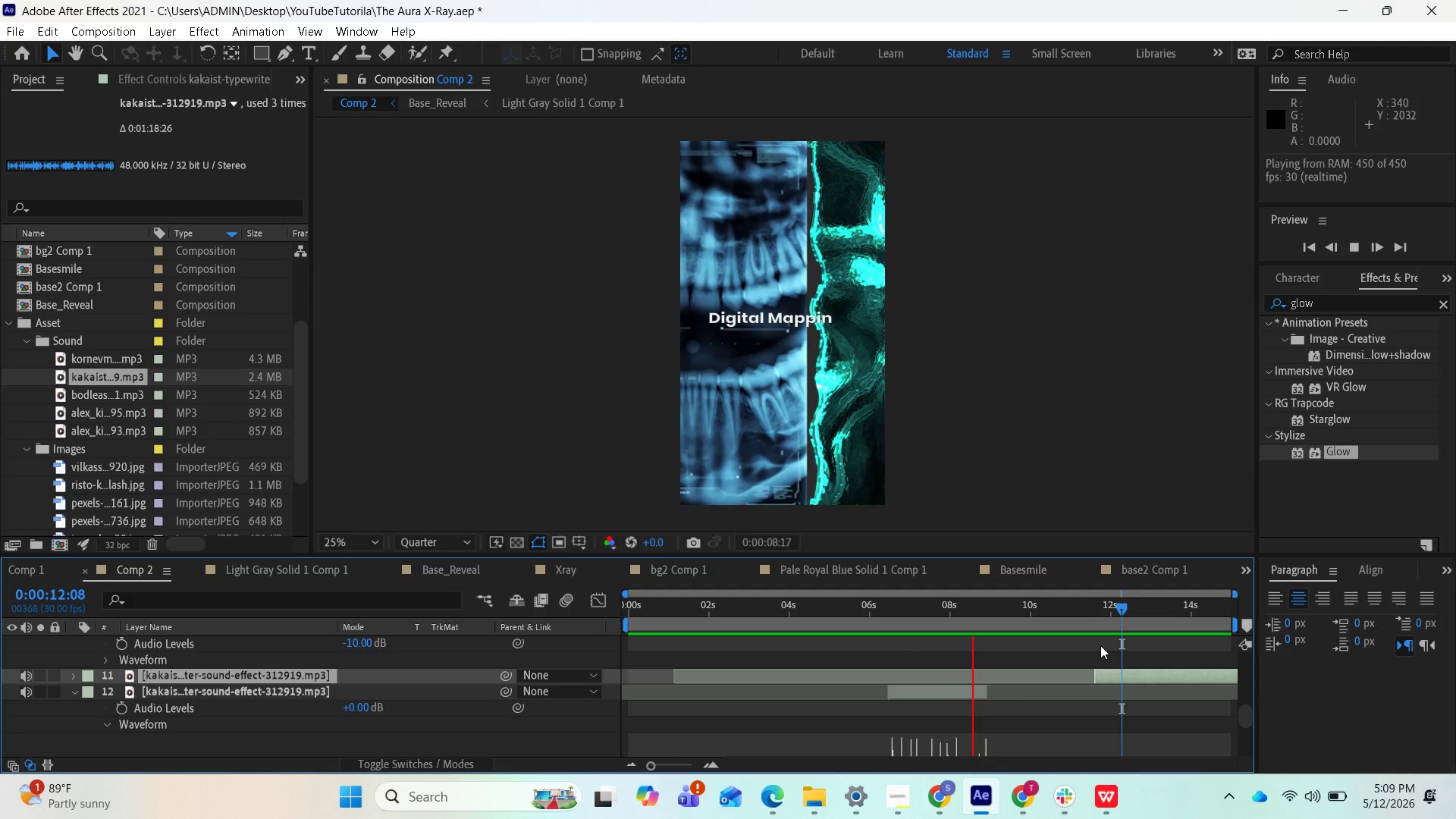 
key(Space)
 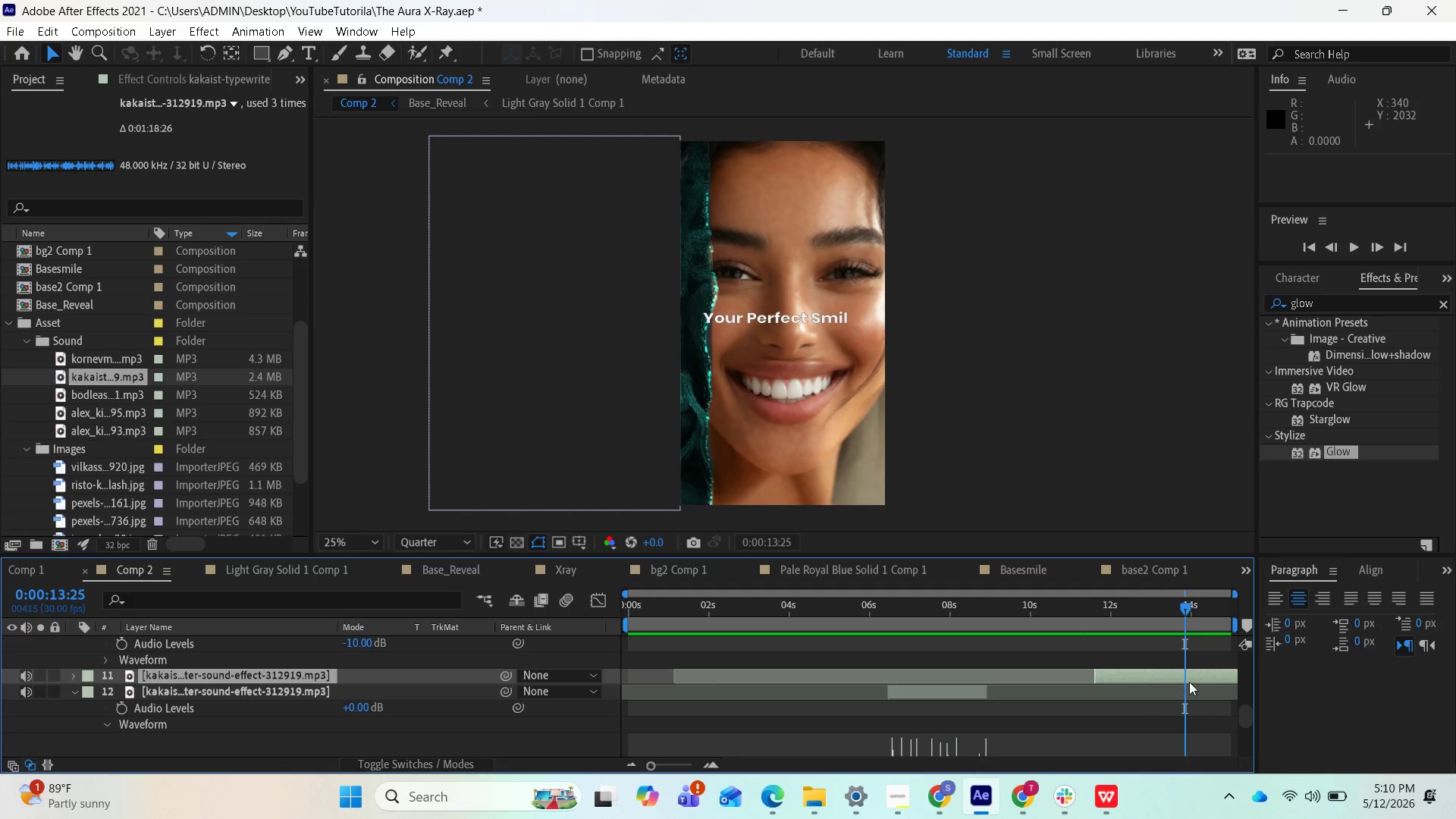 
scroll: coordinate [1205, 639], scroll_direction: up, amount: 10.0
 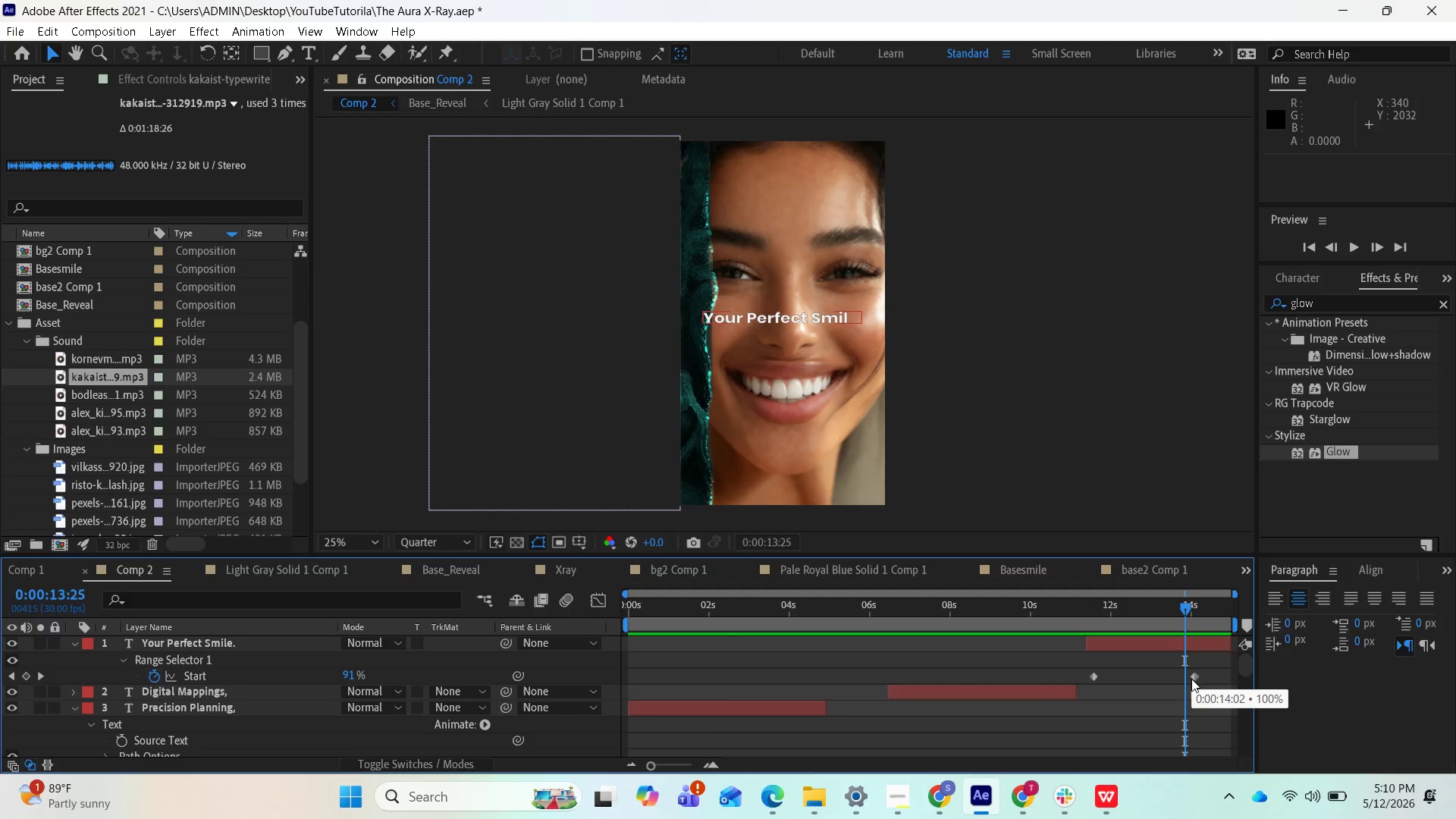 
left_click_drag(start_coordinate=[1191, 679], to_coordinate=[1200, 687])
 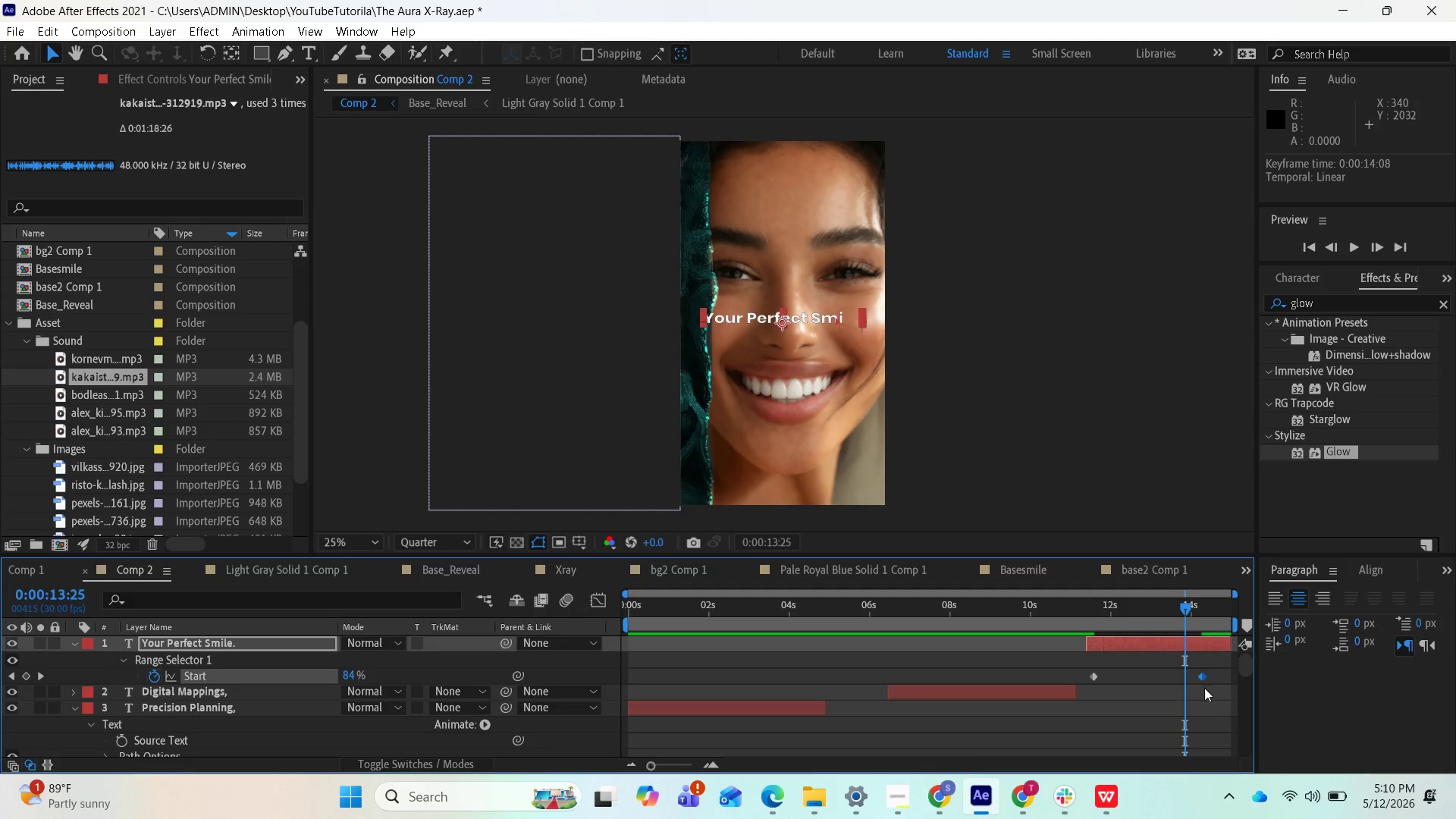 
key(Control+ControlLeft)
 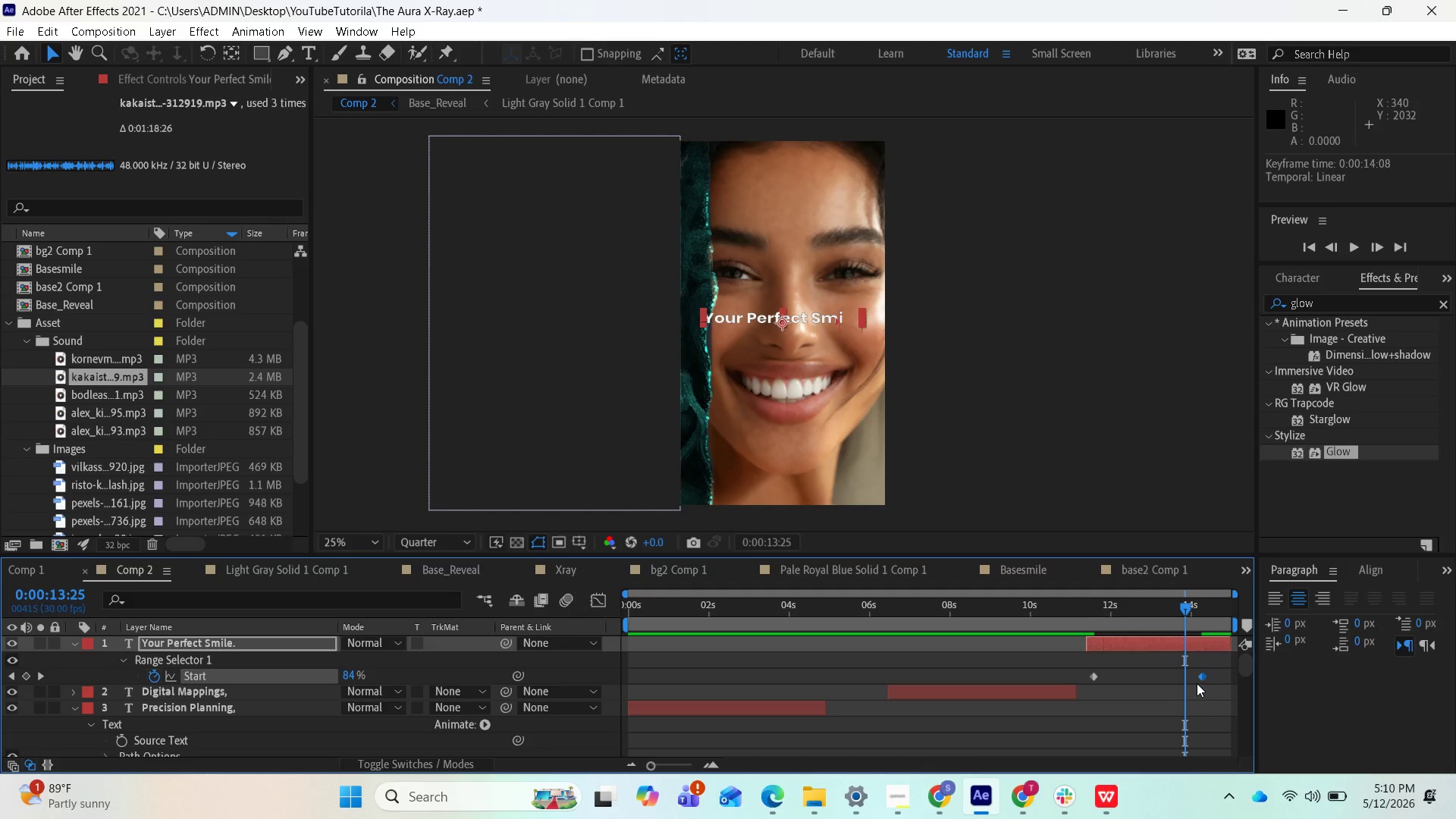 
key(Control+ControlLeft)
 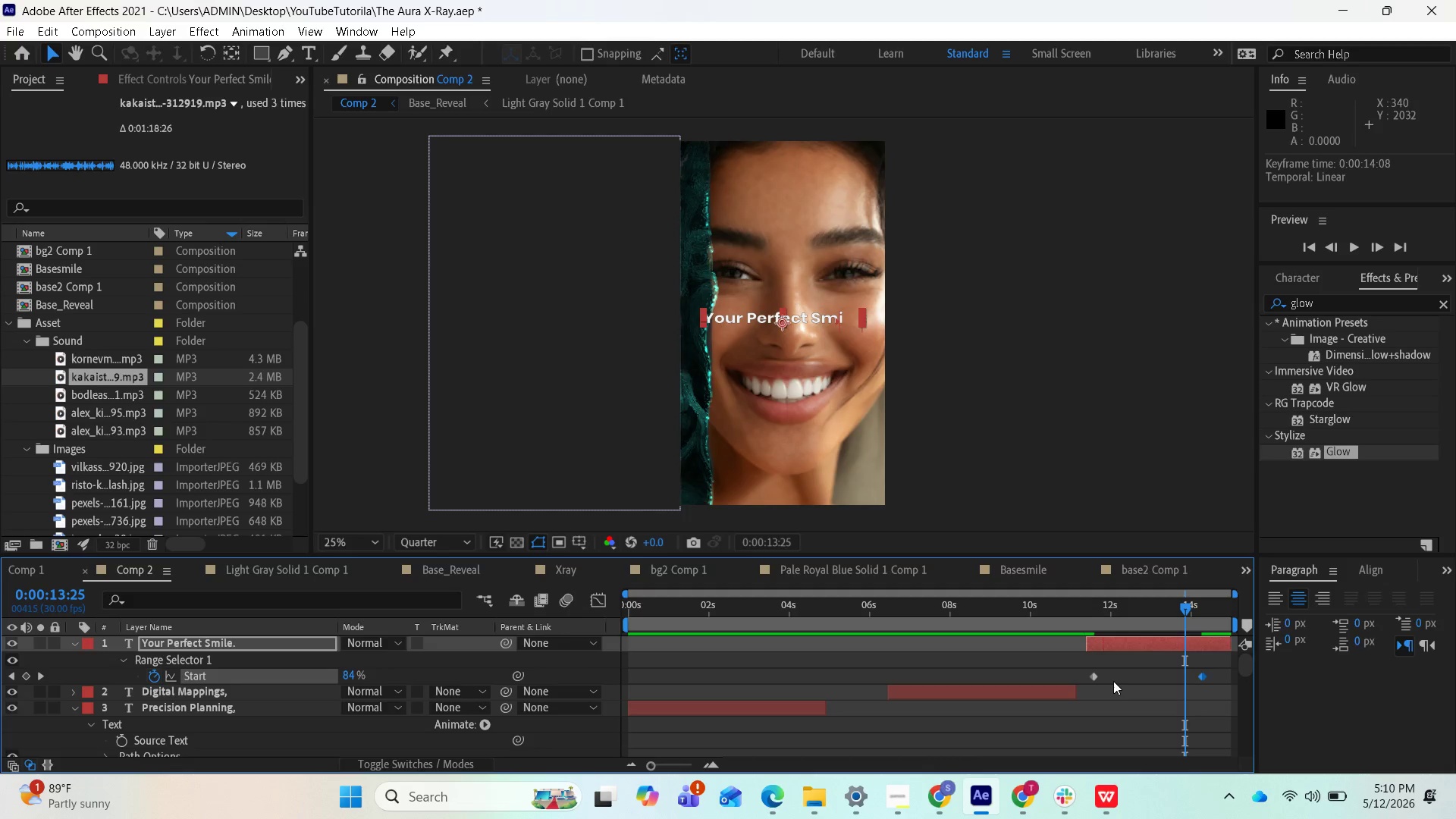 
key(Control+Z)
 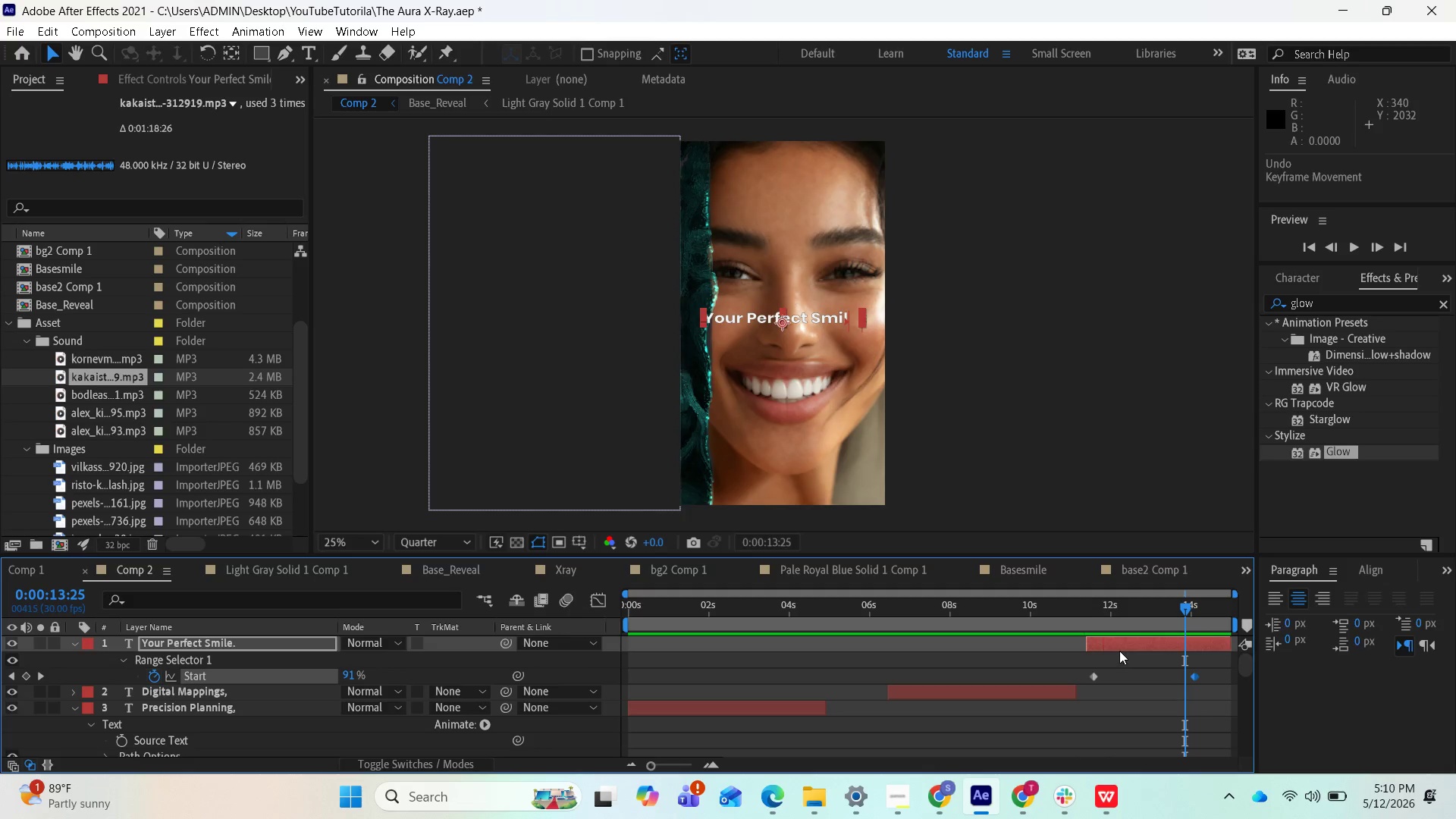 
left_click([1092, 676])
 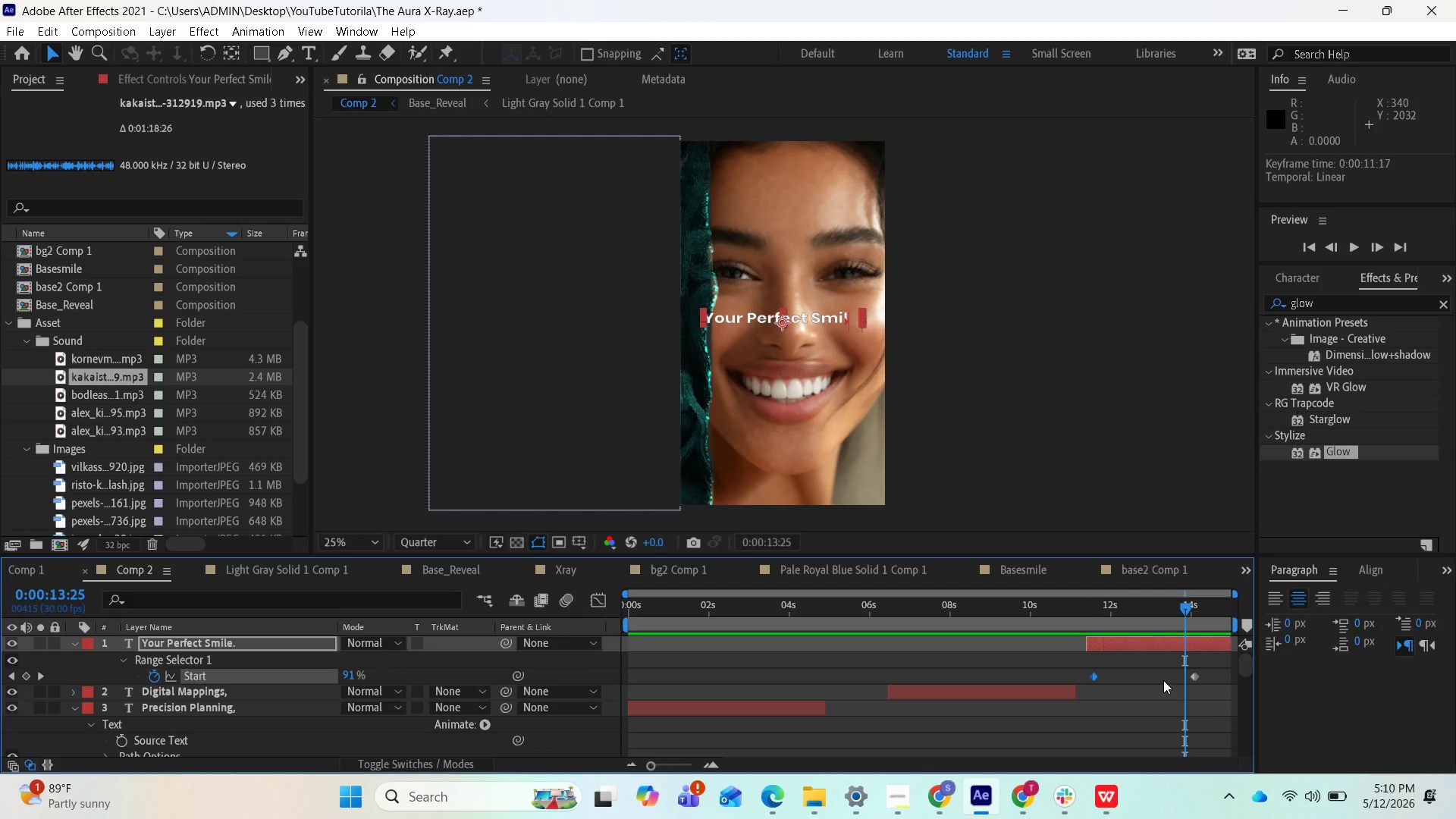 
hold_key(key=ControlLeft, duration=0.77)
 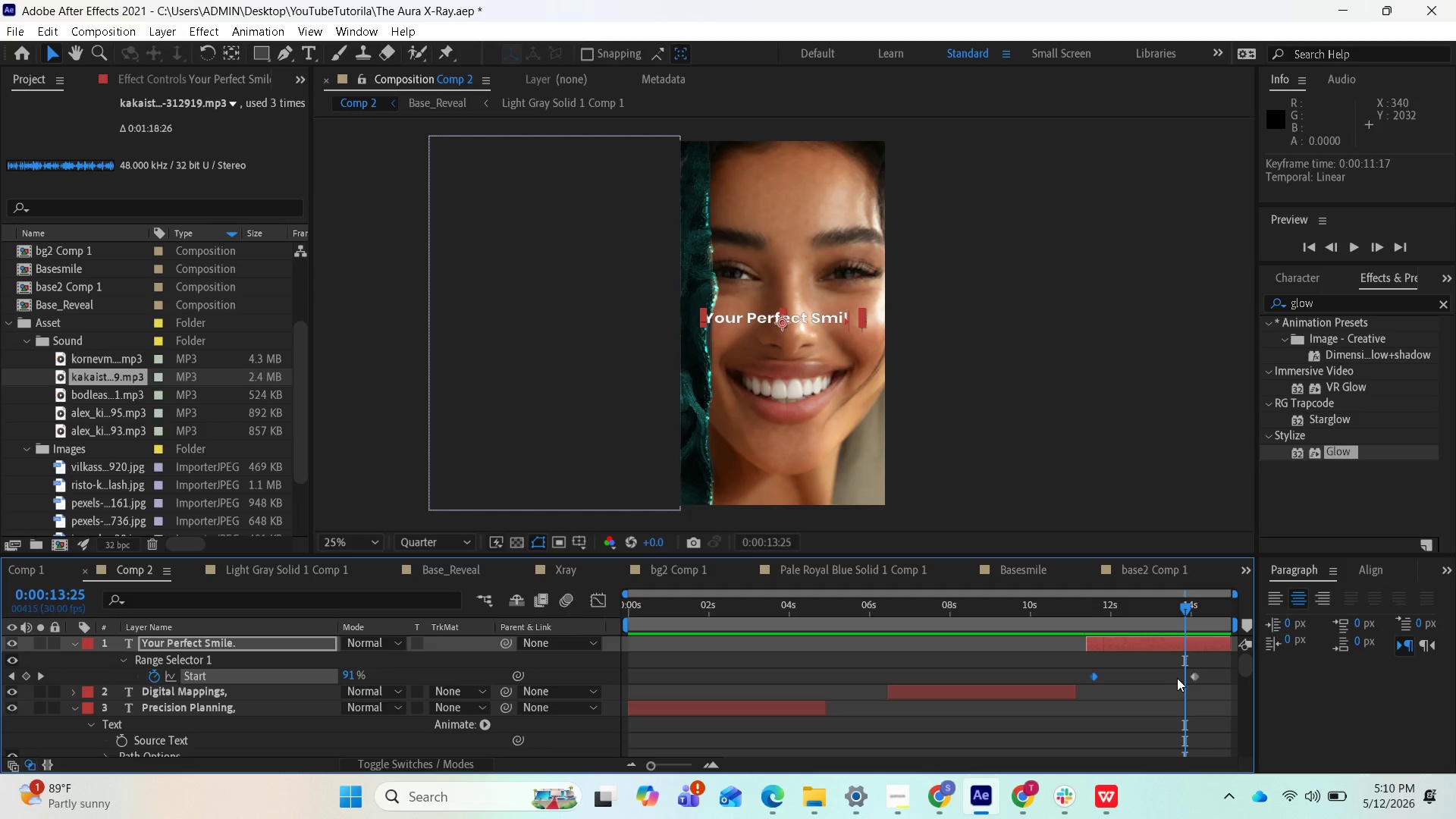 
hold_key(key=ShiftLeft, duration=0.56)
 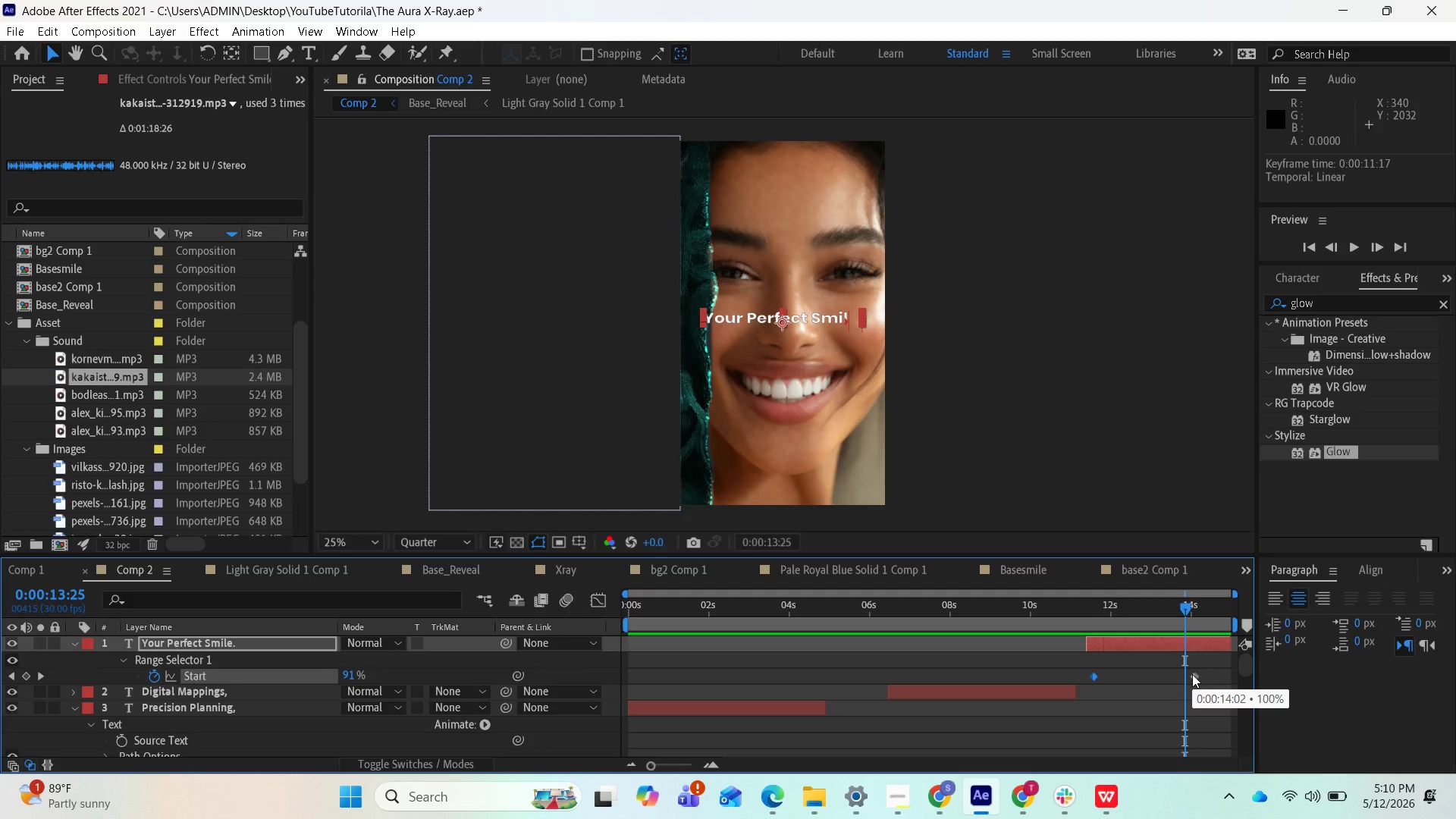 
hold_key(key=ControlLeft, duration=0.84)
 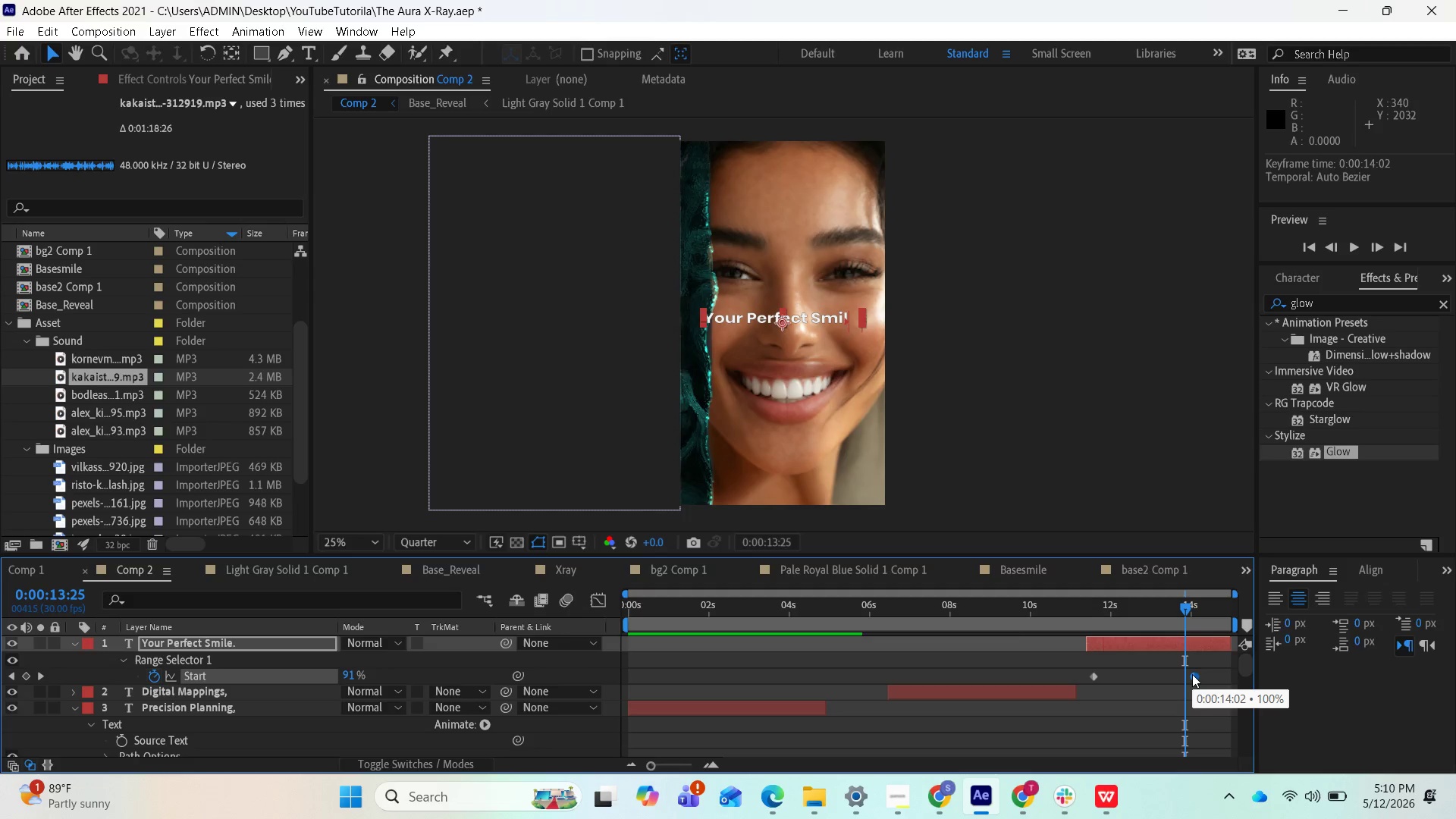 
left_click([1192, 674])
 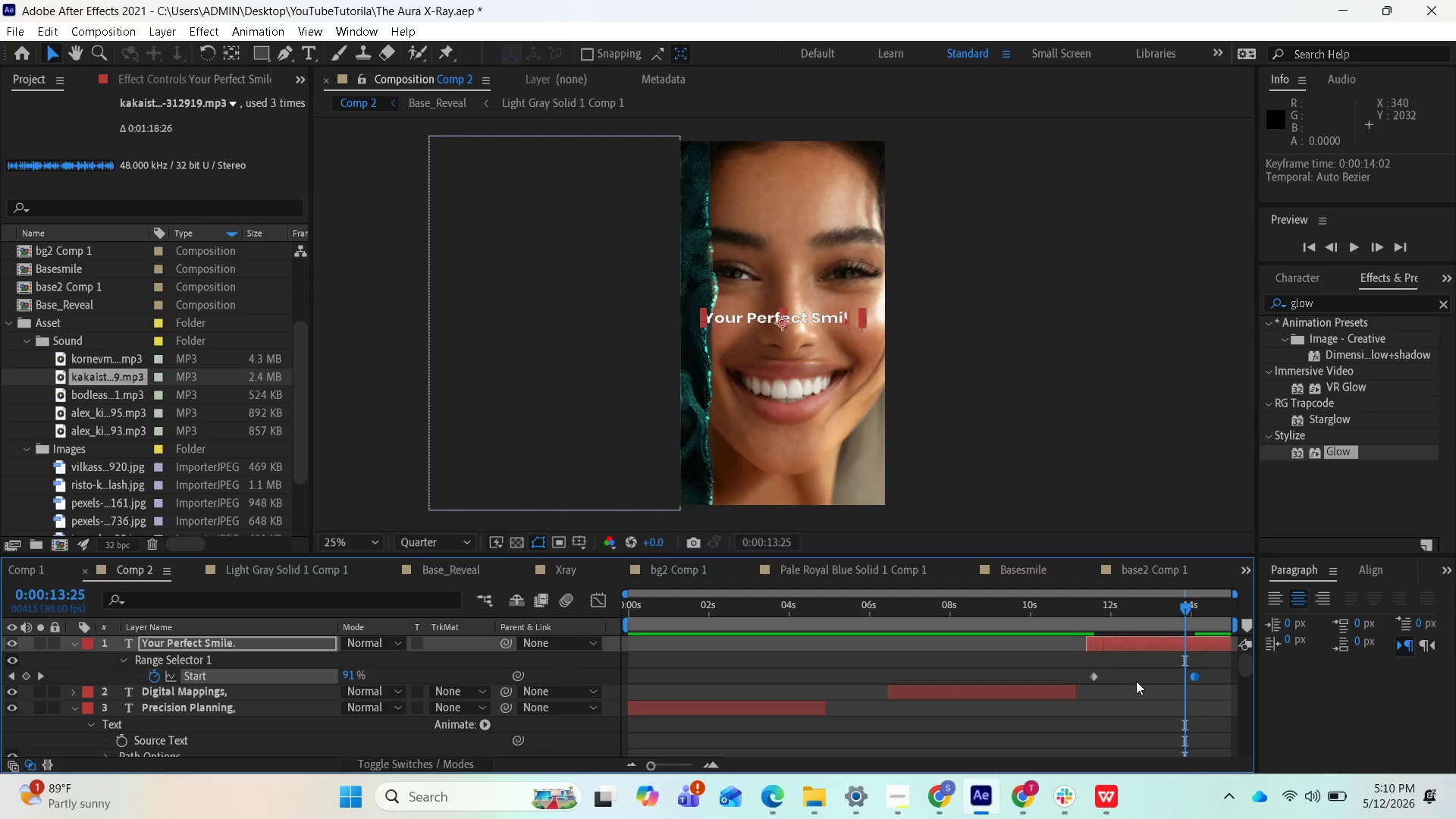 
key(Control+Z)
 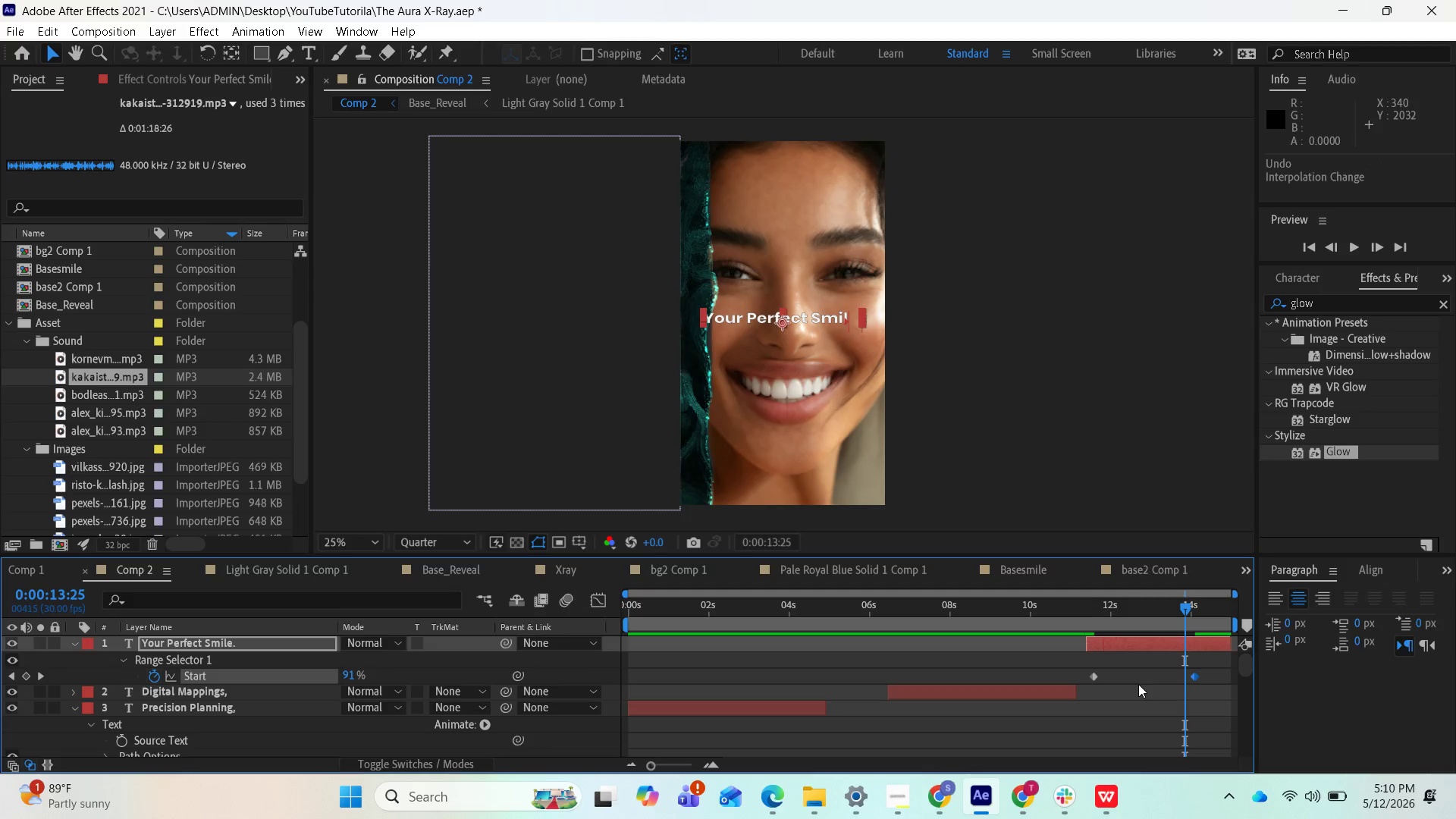 
hold_key(key=ShiftLeft, duration=1.53)
left_click([1095, 676])
 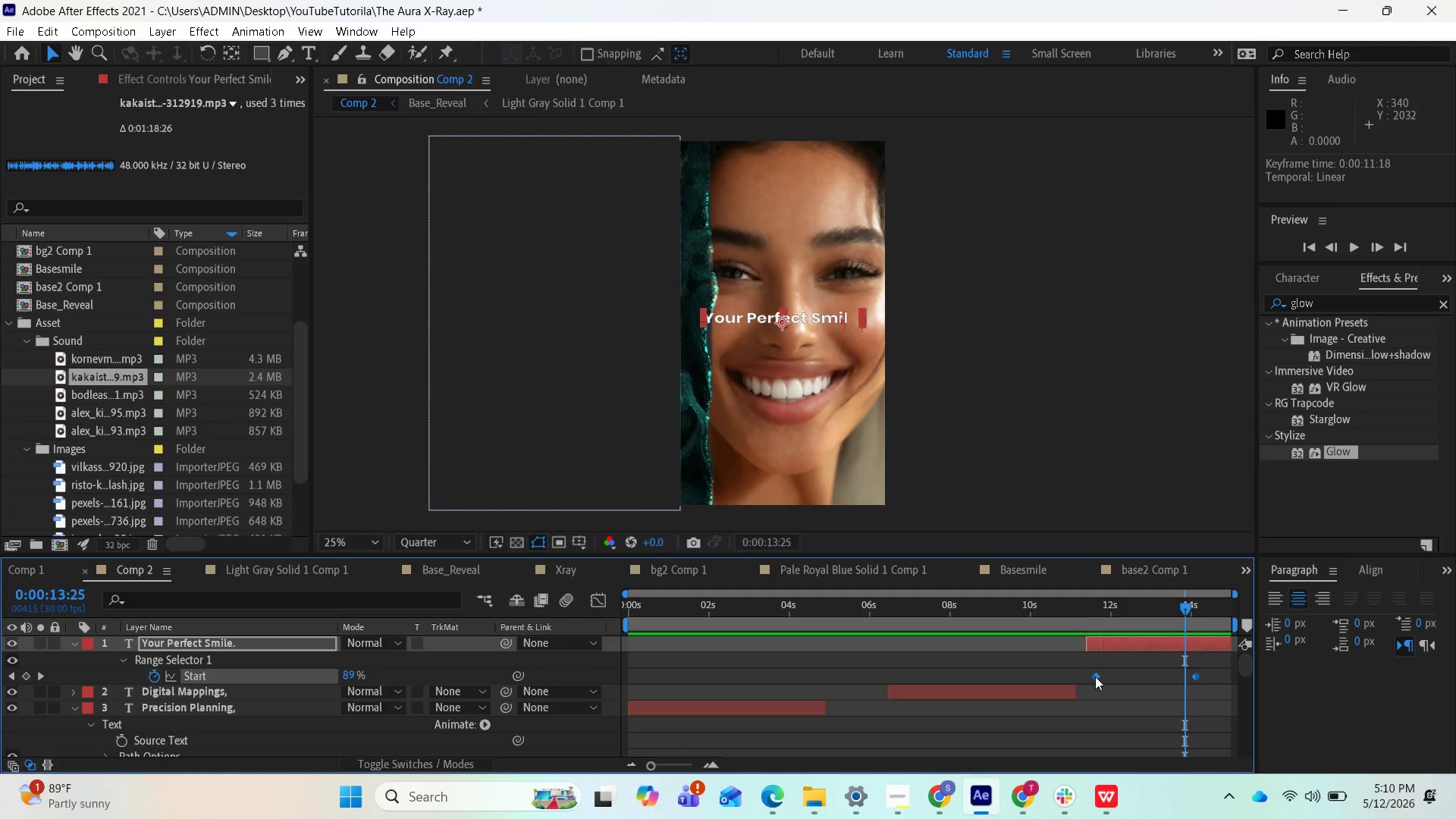 
left_click_drag(start_coordinate=[1095, 676], to_coordinate=[1083, 674])
 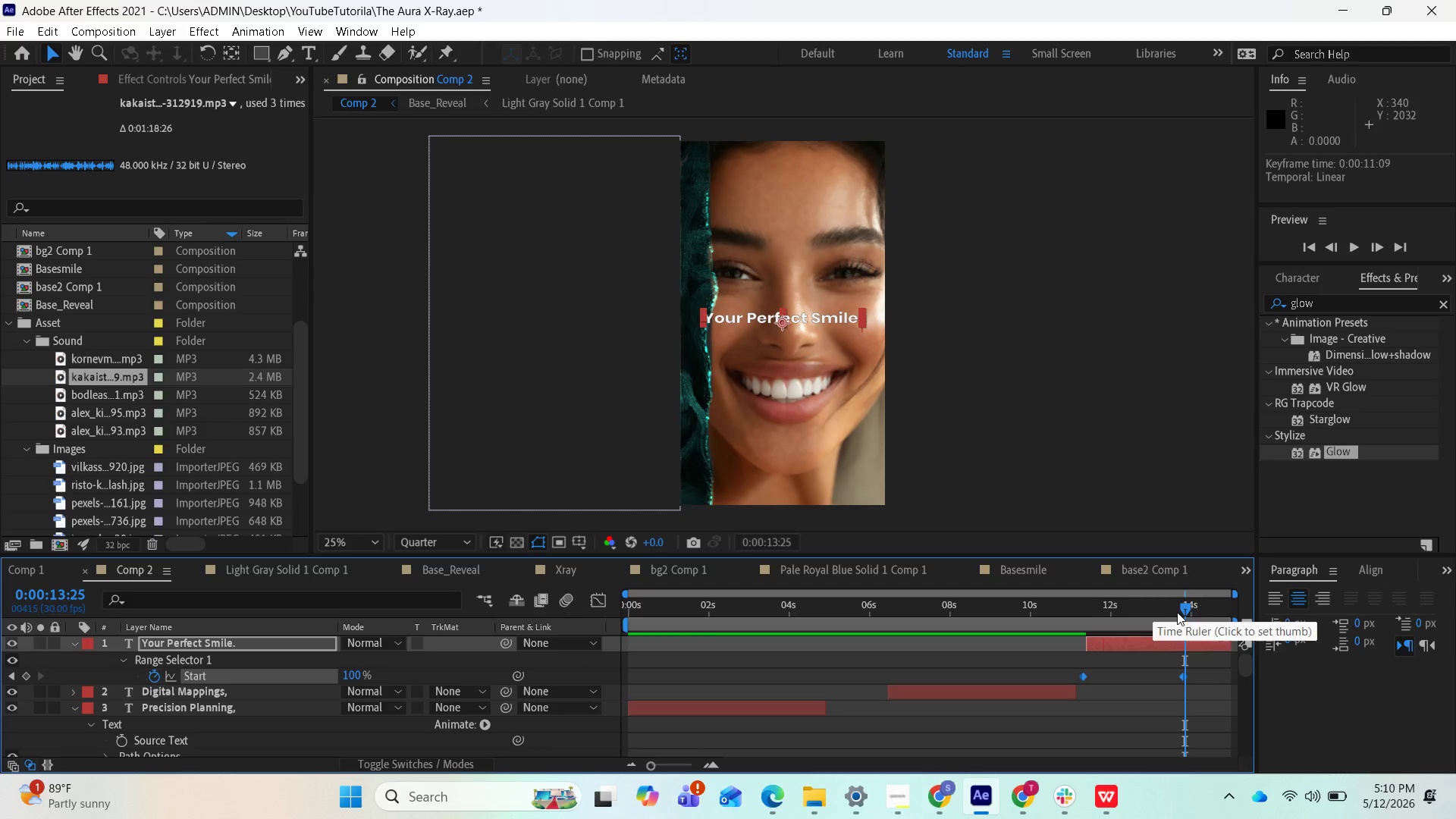 
left_click_drag(start_coordinate=[1186, 610], to_coordinate=[1048, 627])
 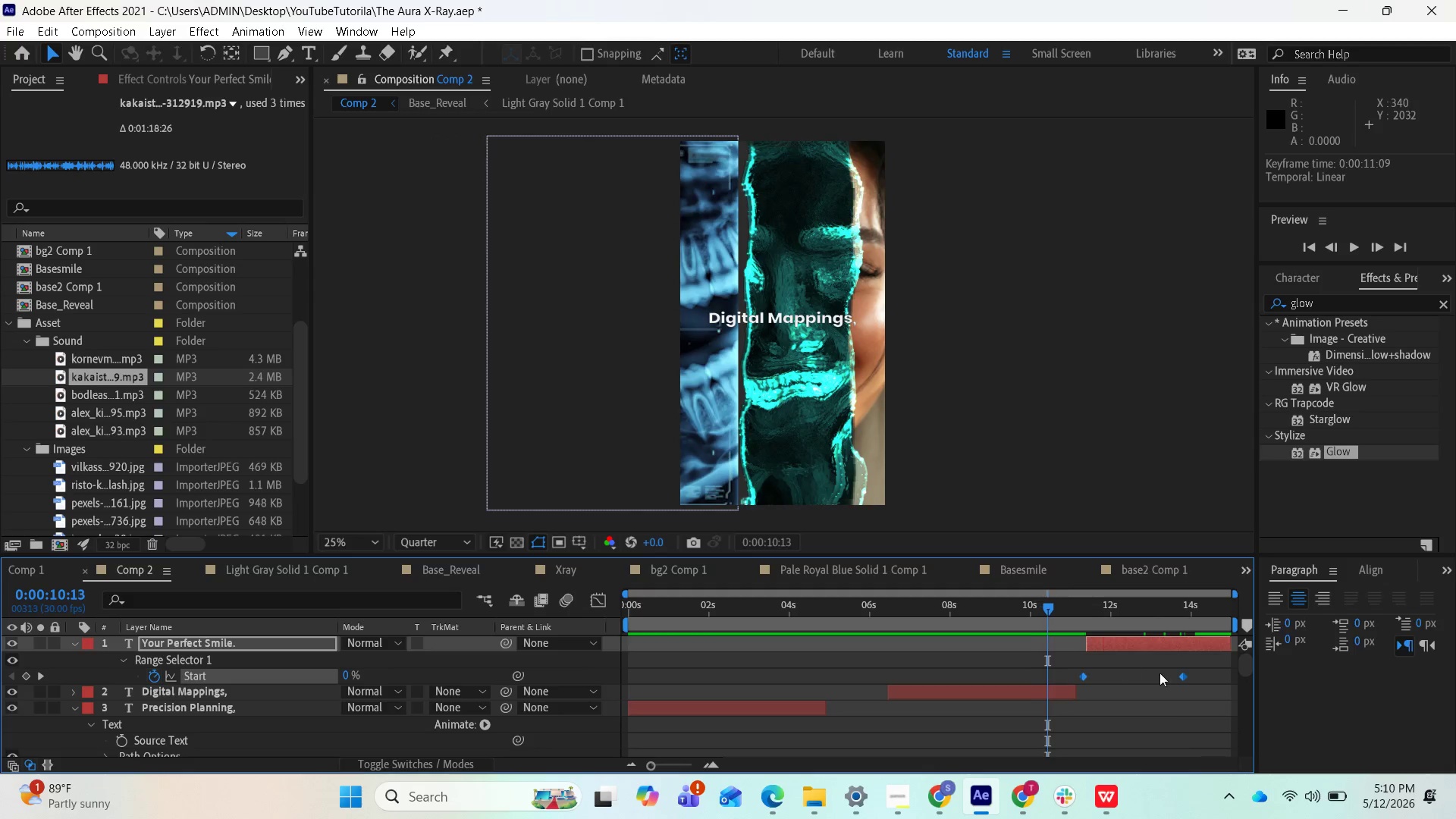 
key(Space)
 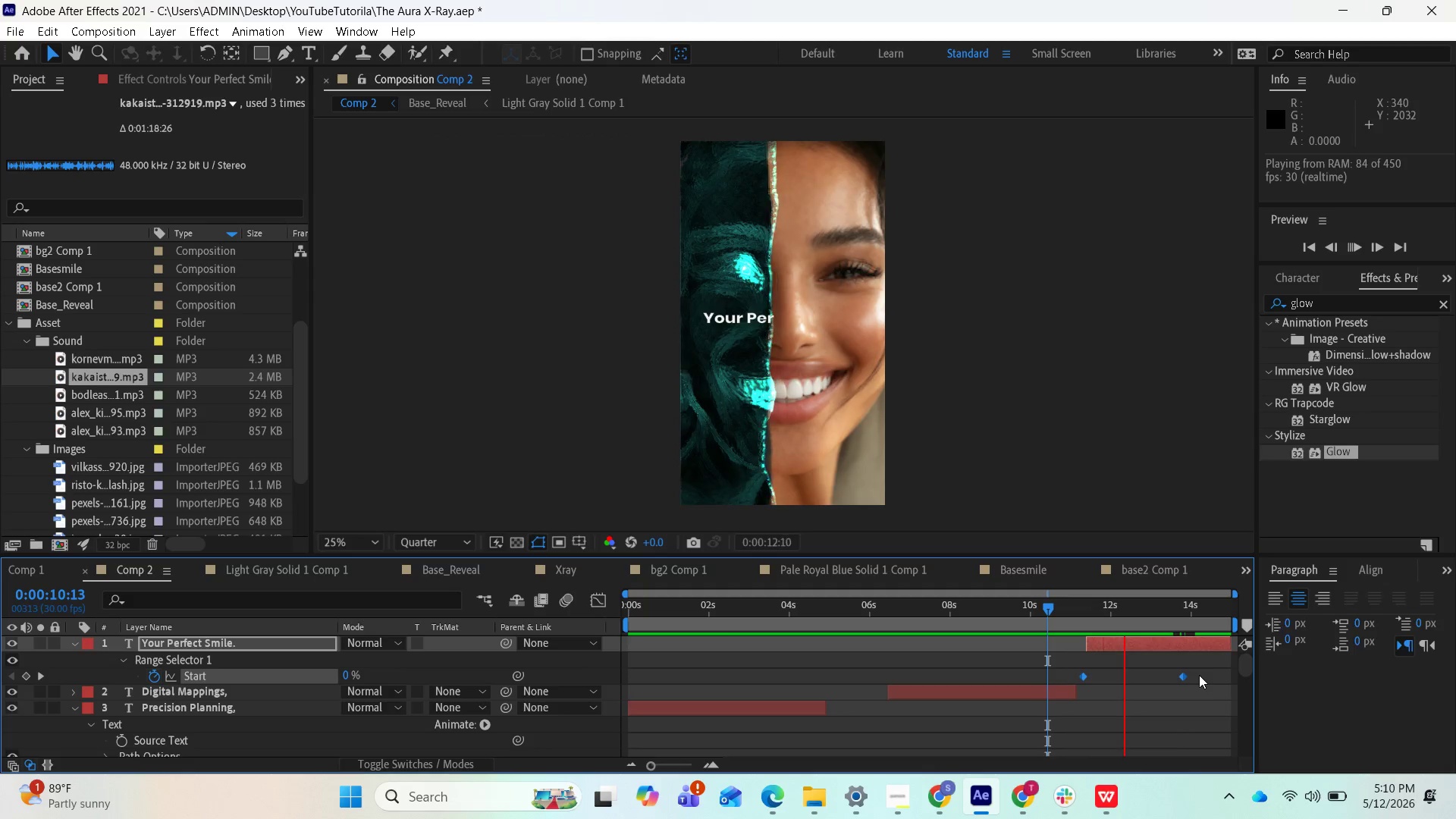 
key(Space)
 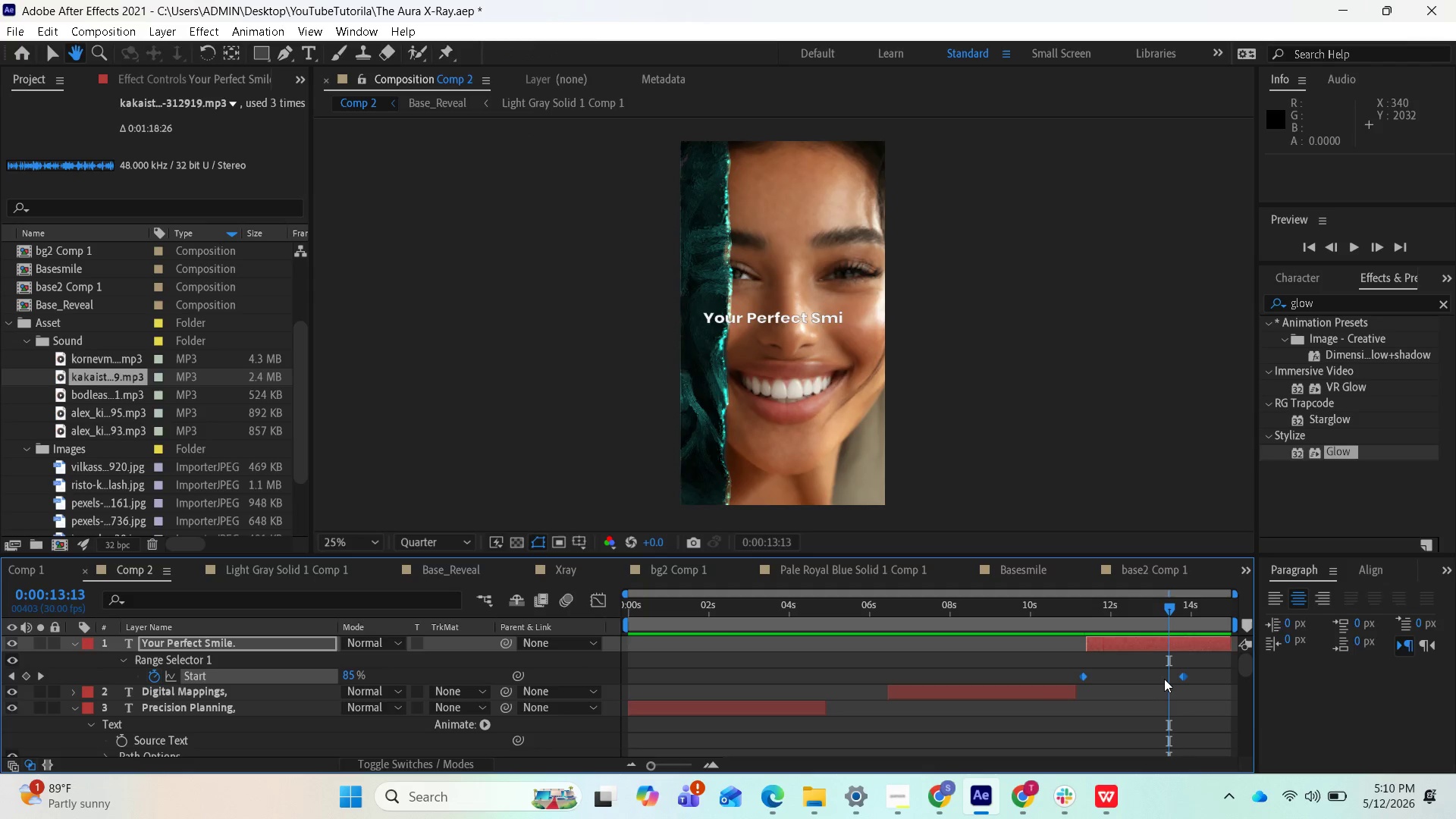 
scroll: coordinate [1152, 723], scroll_direction: down, amount: 6.0
 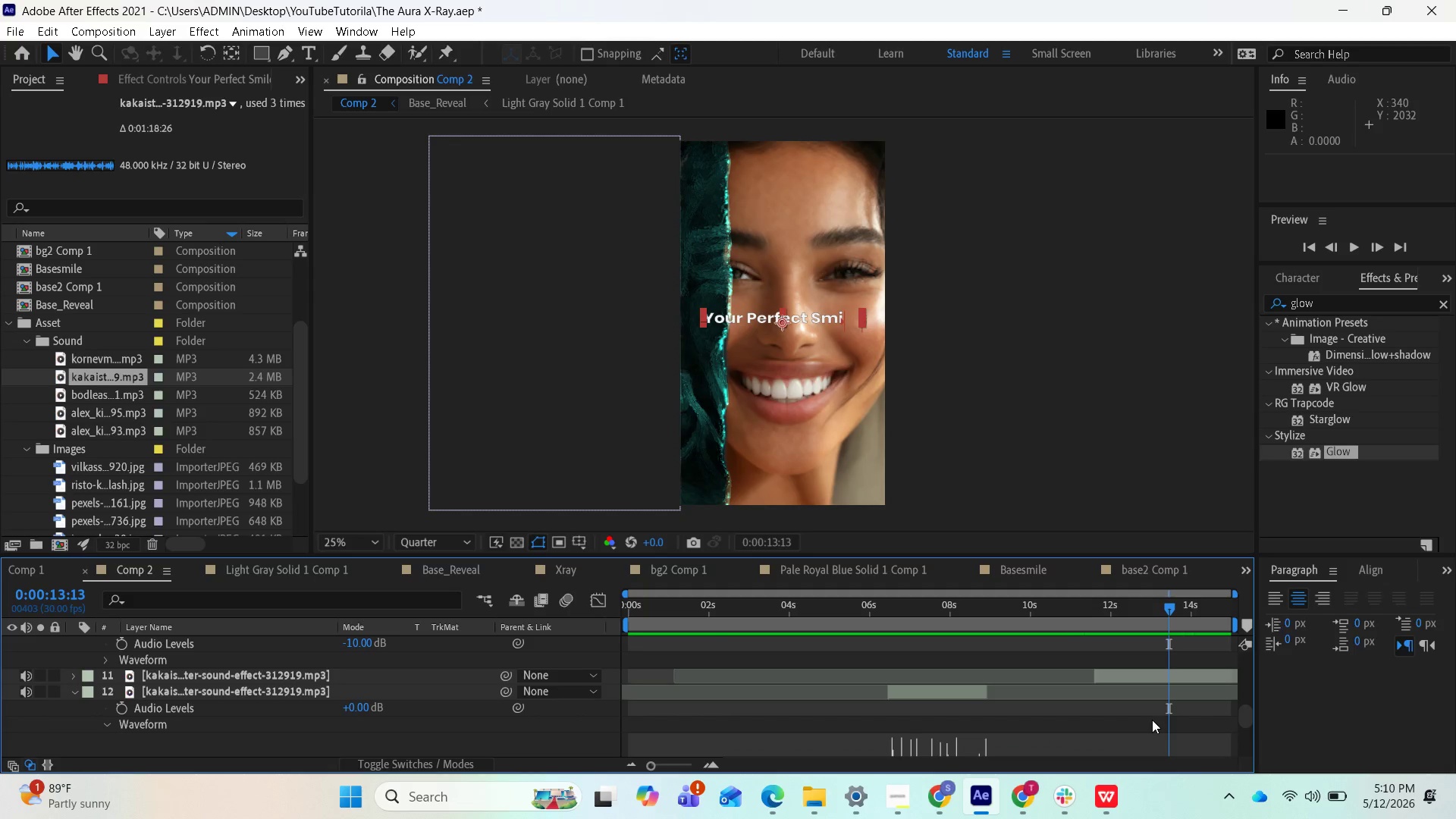 
scroll: coordinate [1157, 700], scroll_direction: none, amount: 0.0
 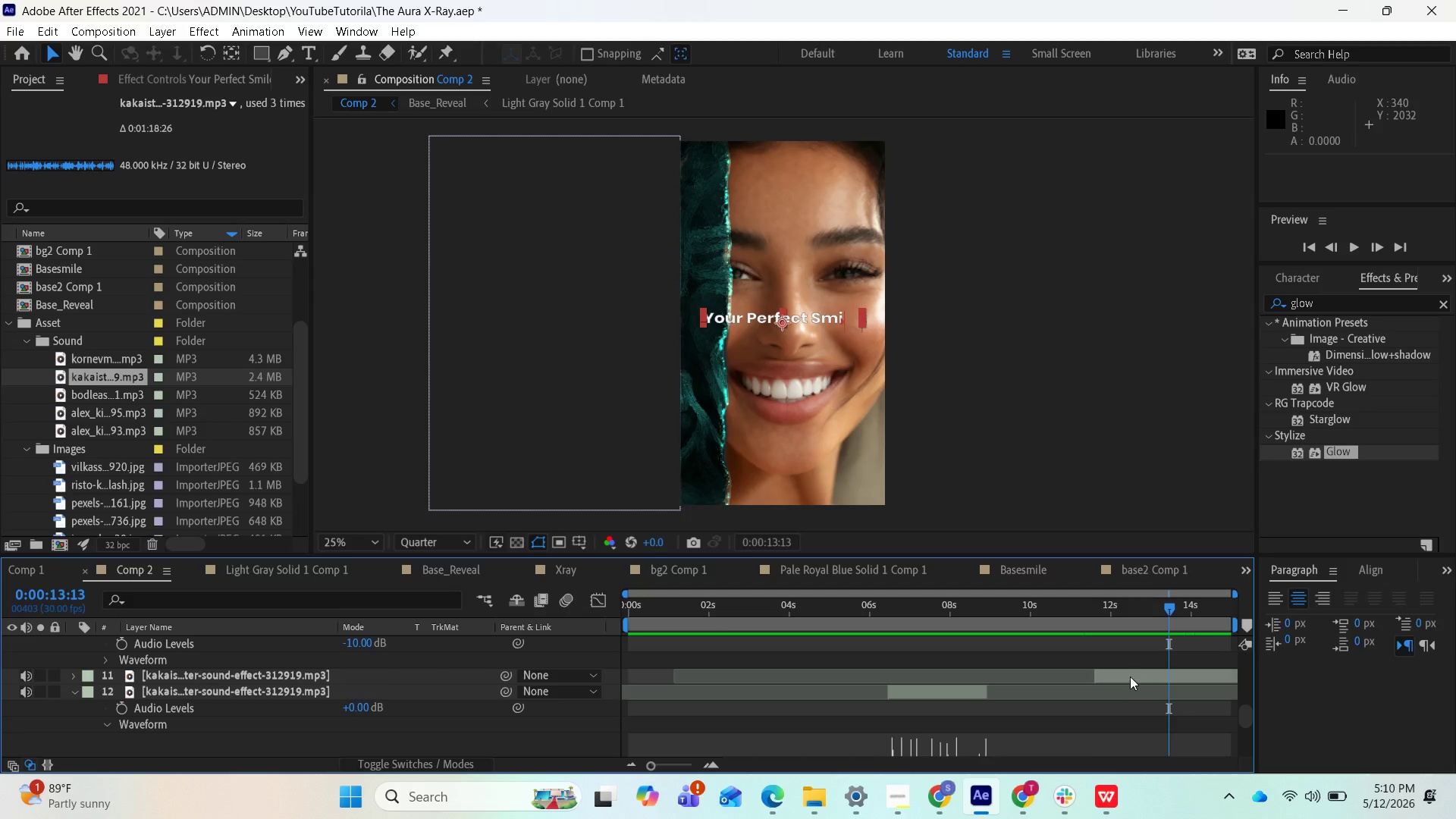 
left_click([1128, 676])
 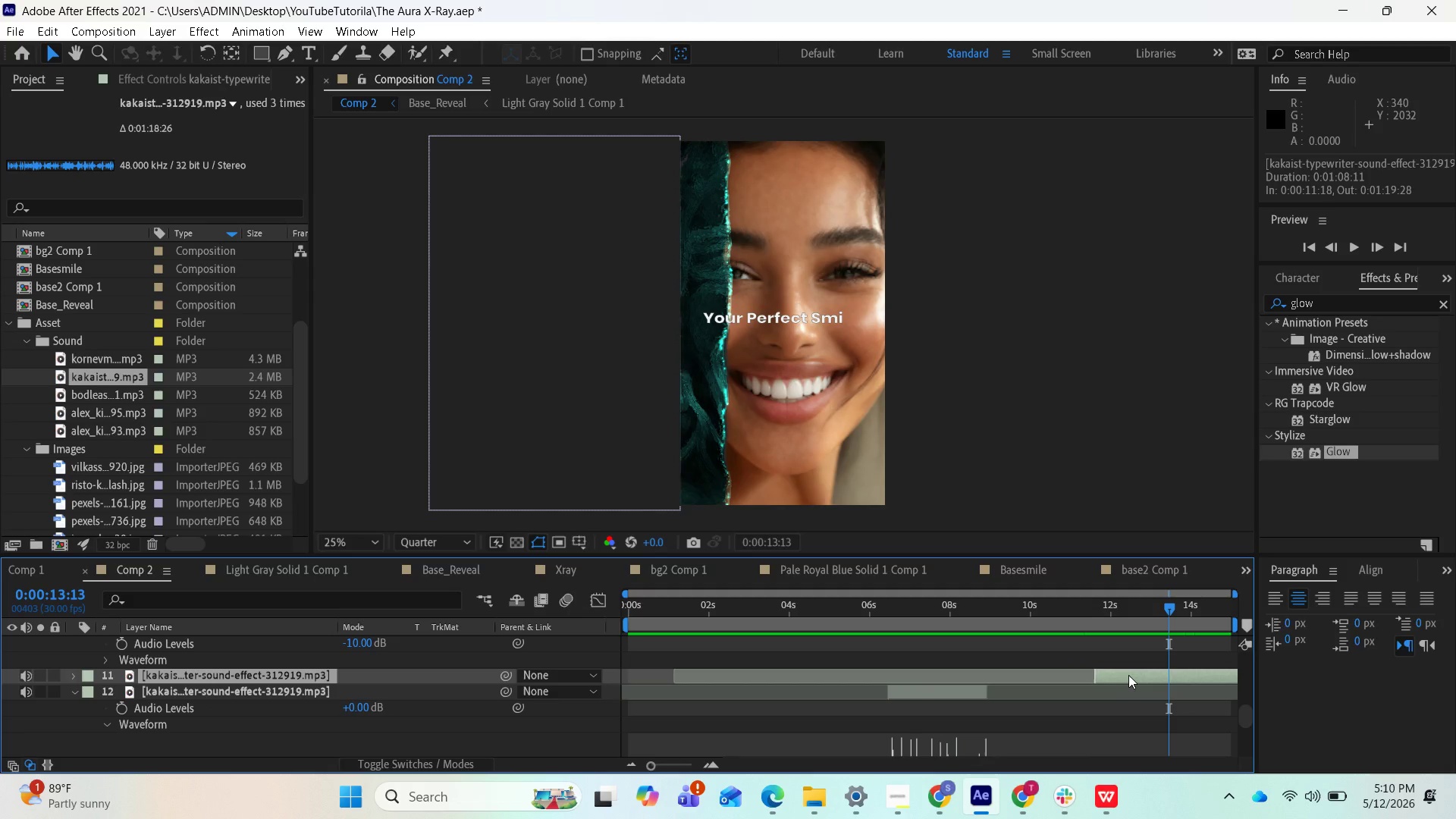 
key(L)
 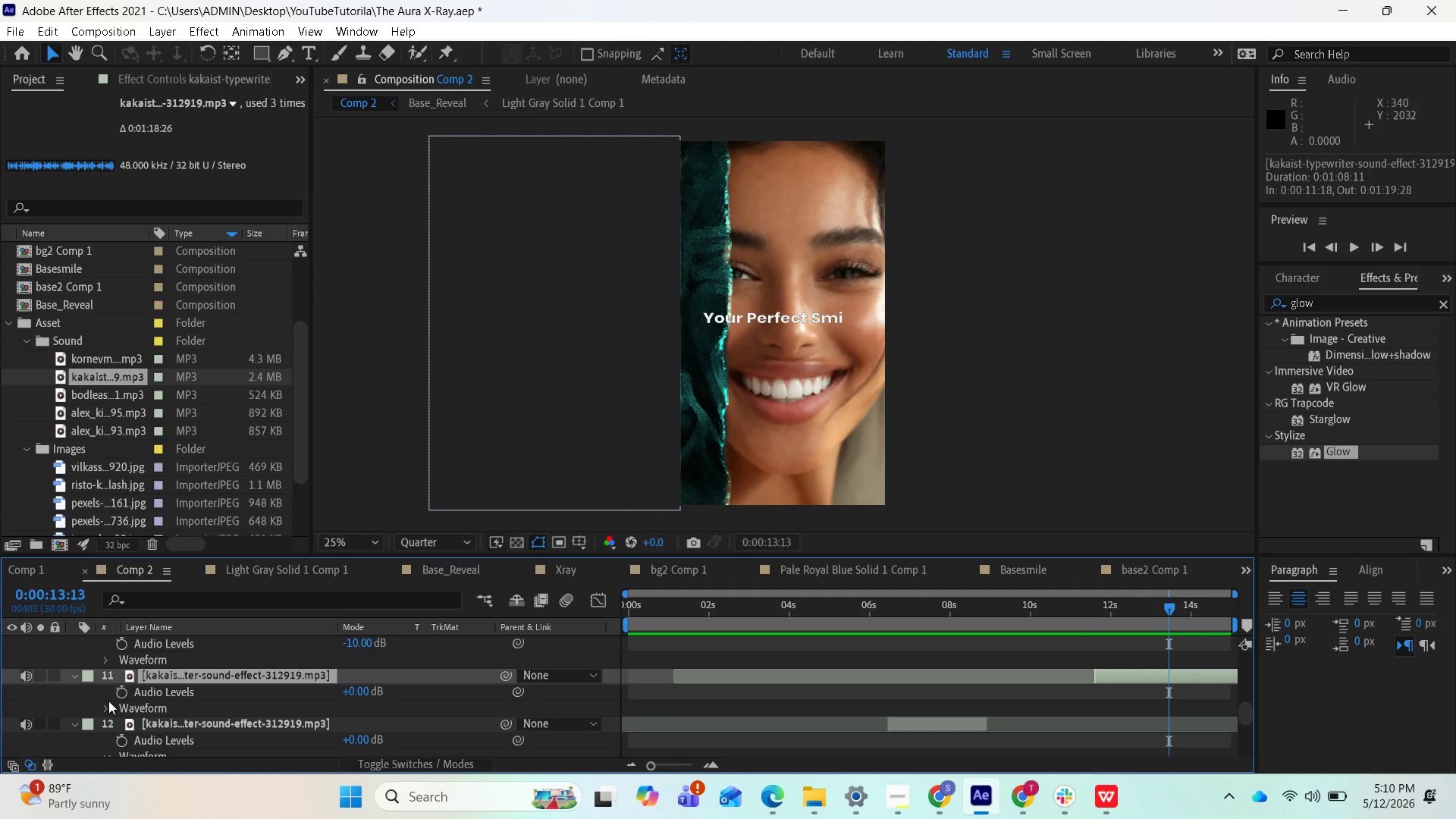 
left_click([103, 710])
 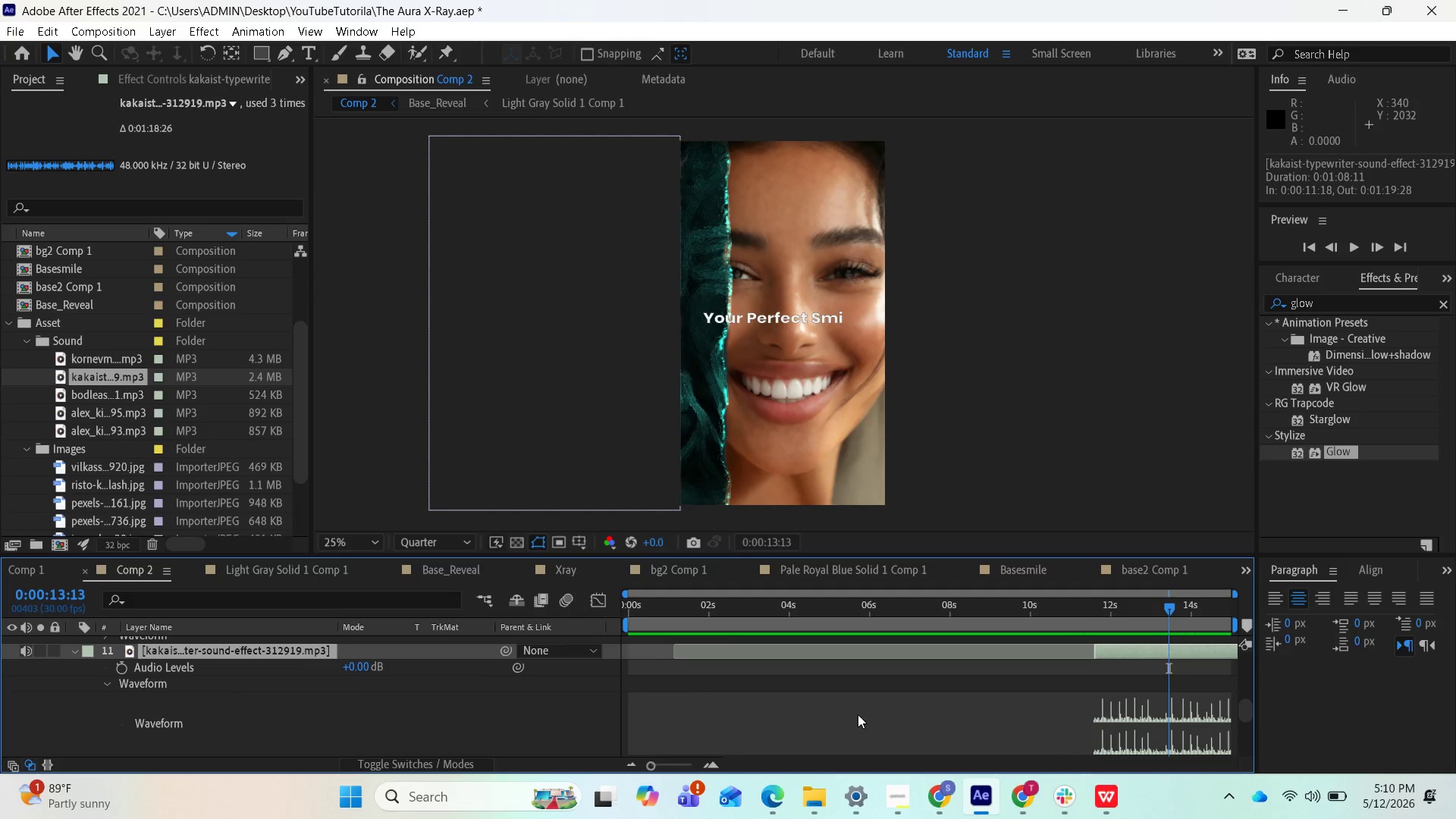 
scroll: coordinate [1079, 699], scroll_direction: up, amount: 6.0
 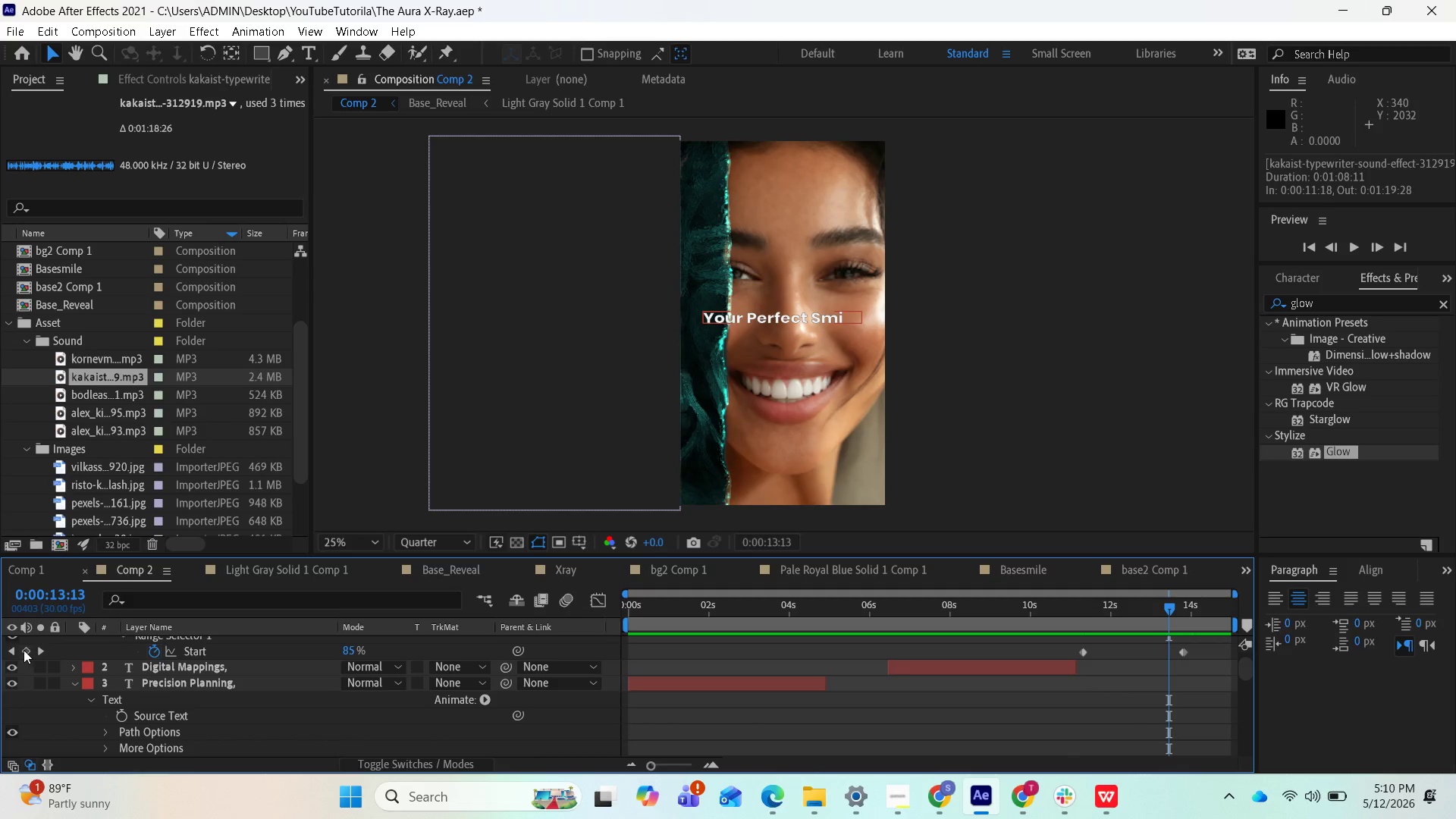 
left_click([15, 651])
 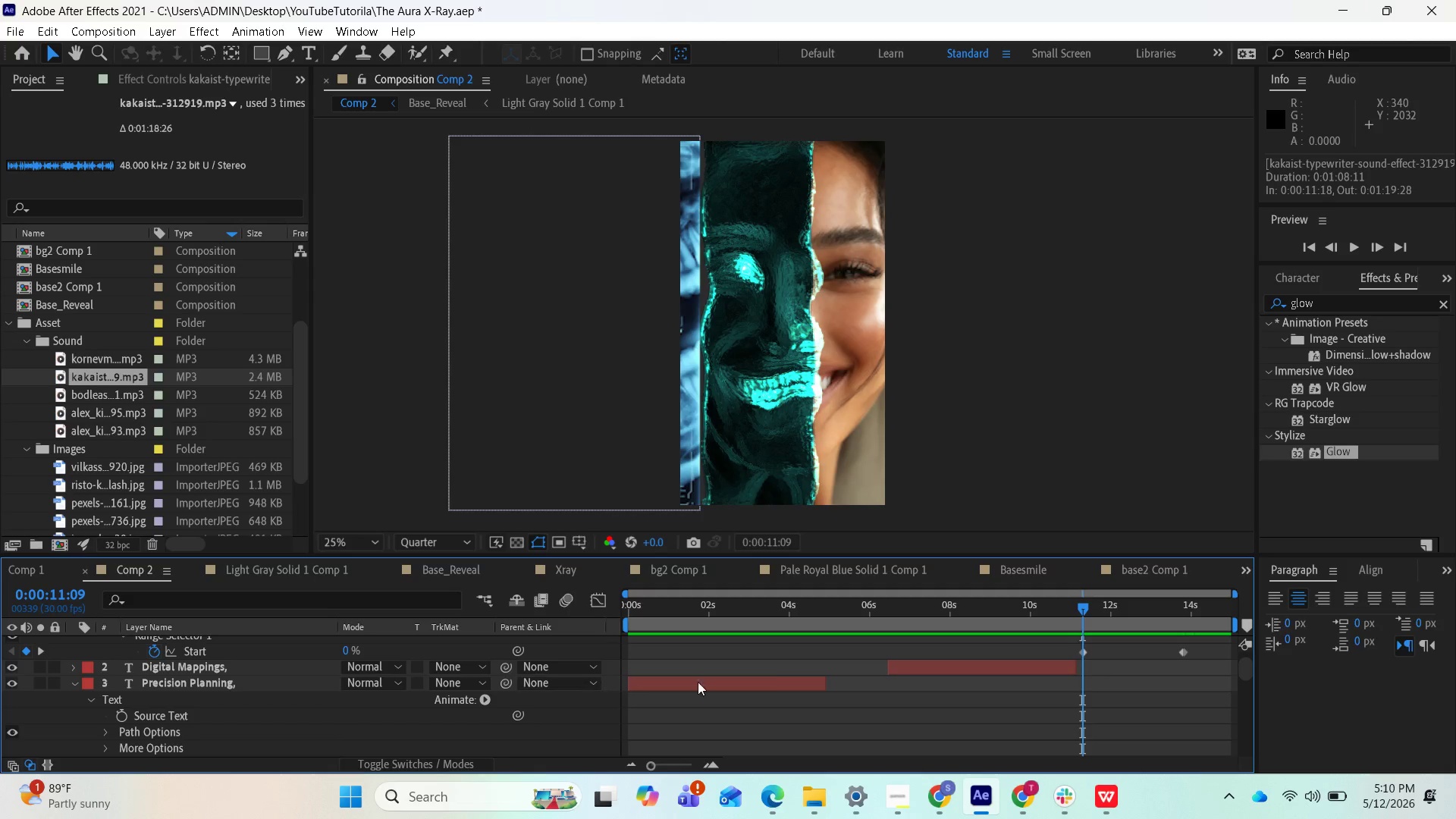 
scroll: coordinate [911, 703], scroll_direction: down, amount: 5.0
 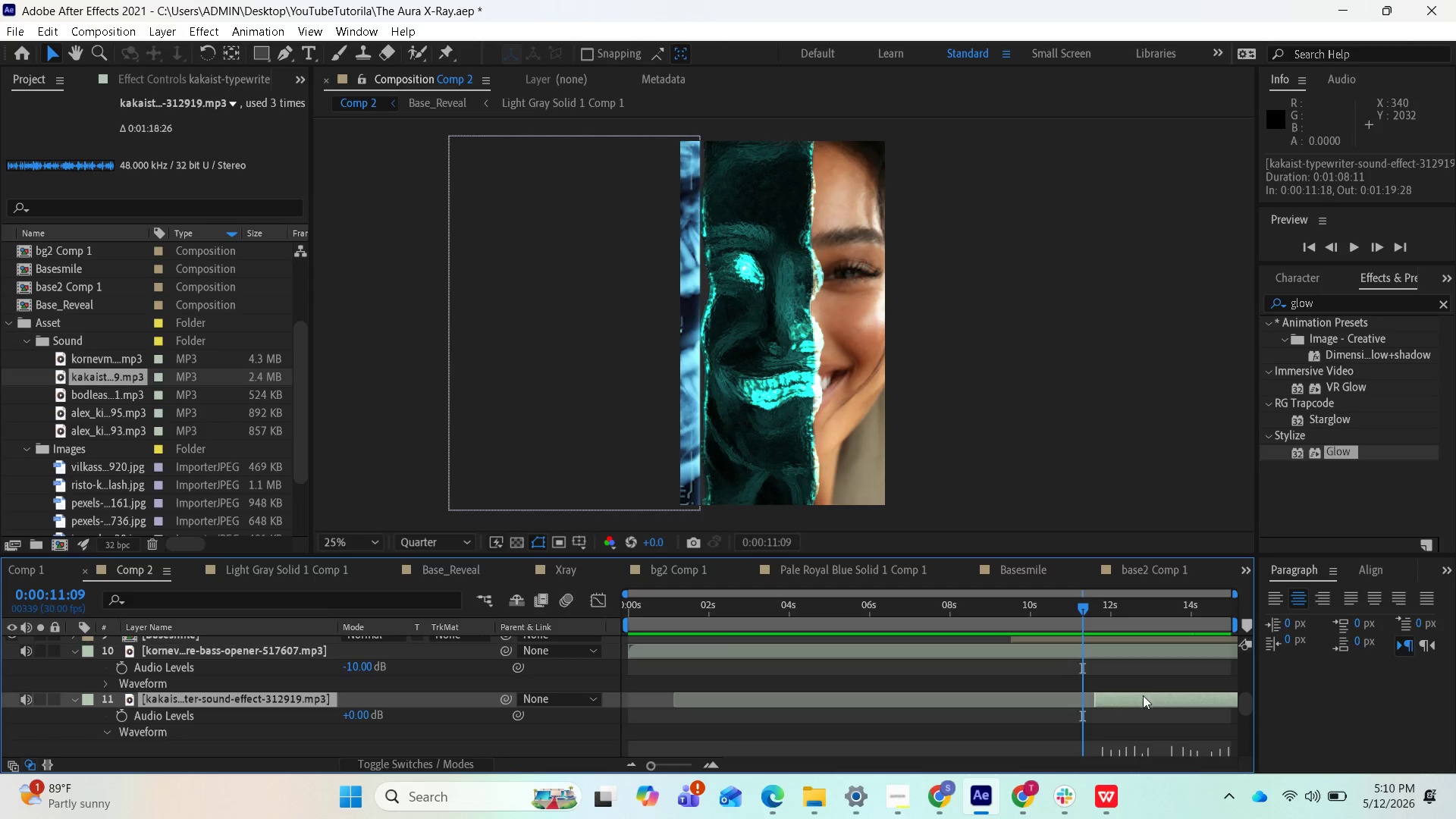 
left_click_drag(start_coordinate=[1141, 701], to_coordinate=[1124, 699])
 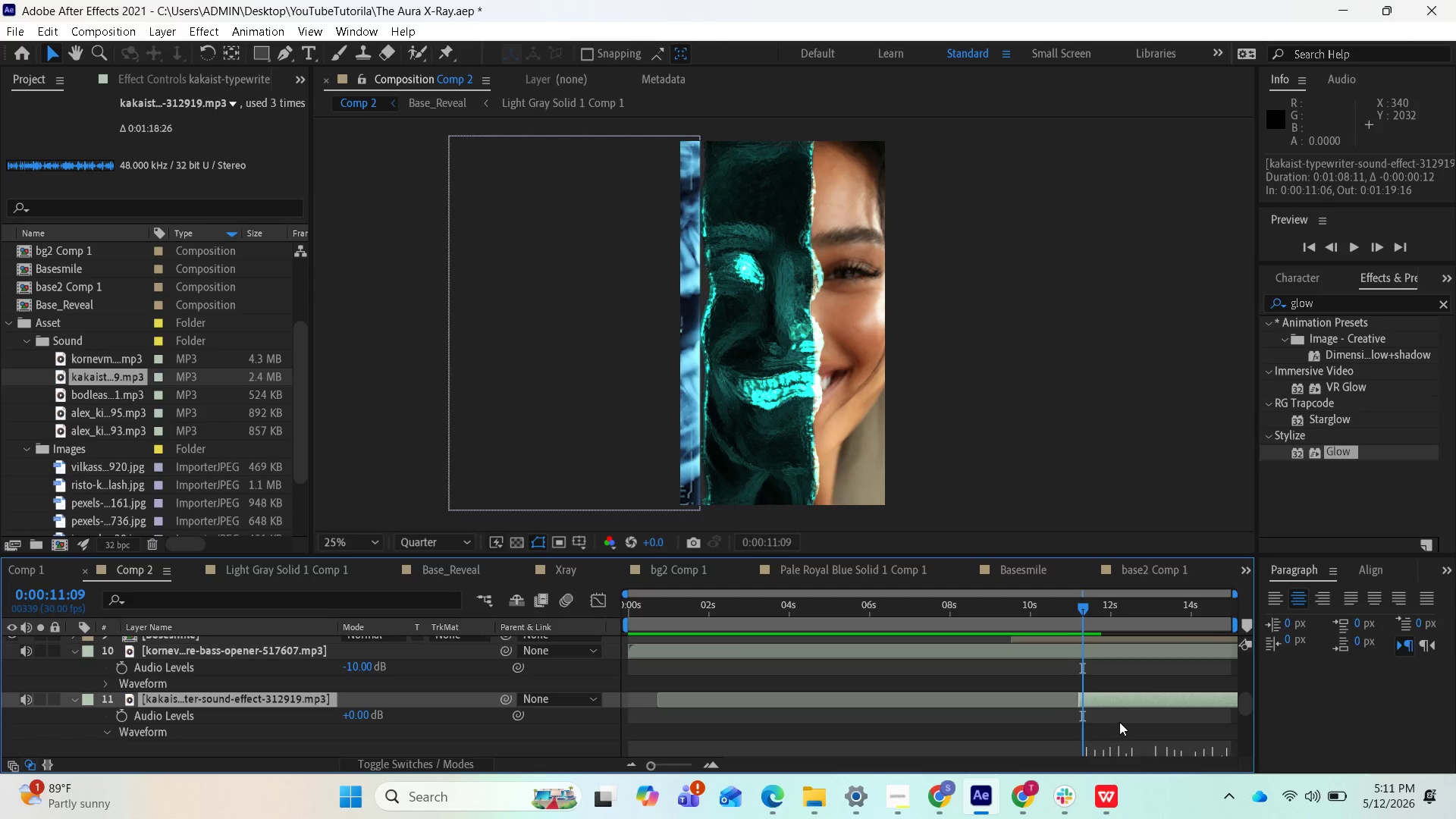 
key(Space)
 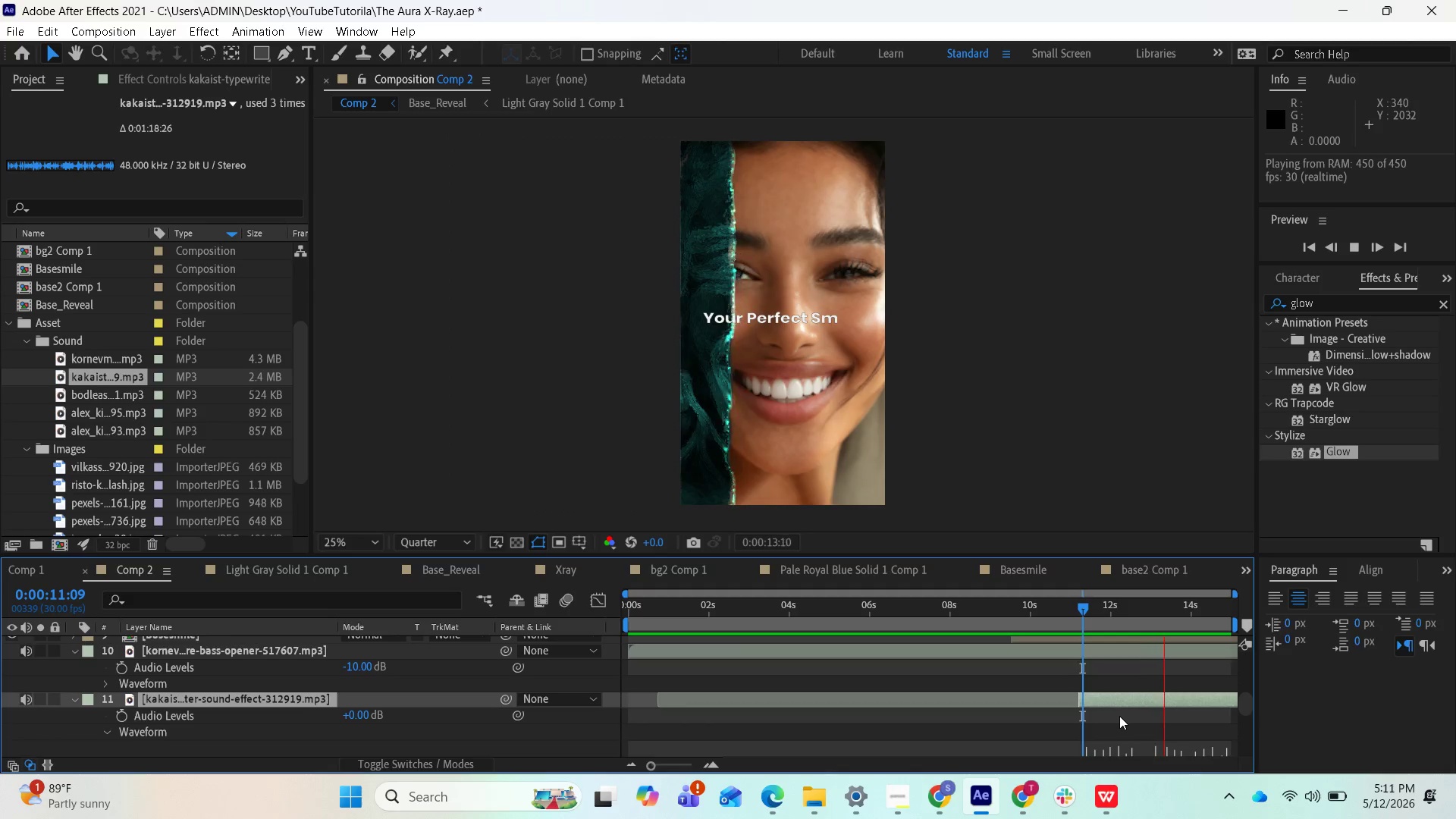 
key(Space)
 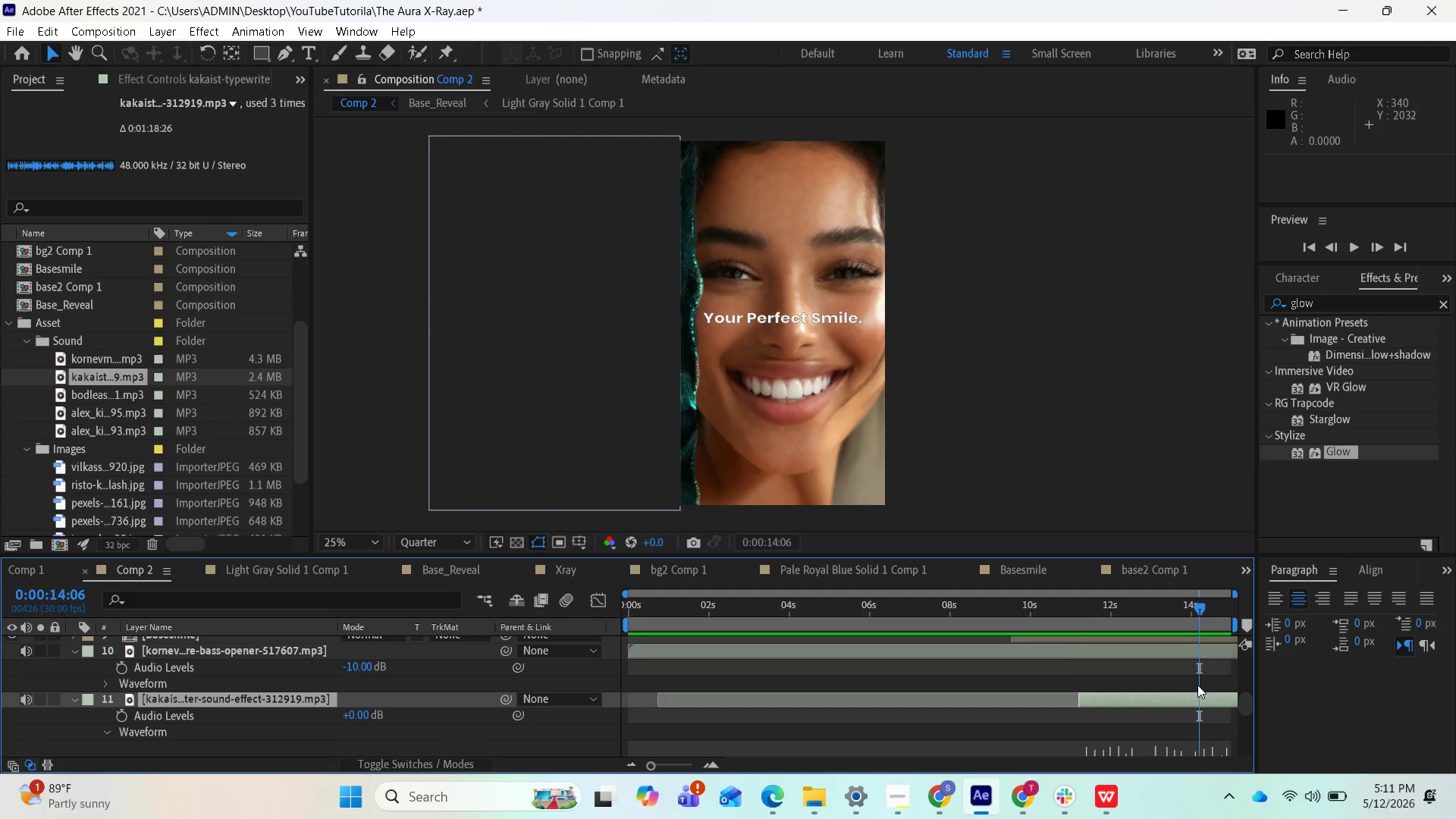 
scroll: coordinate [1149, 681], scroll_direction: up, amount: 6.0
 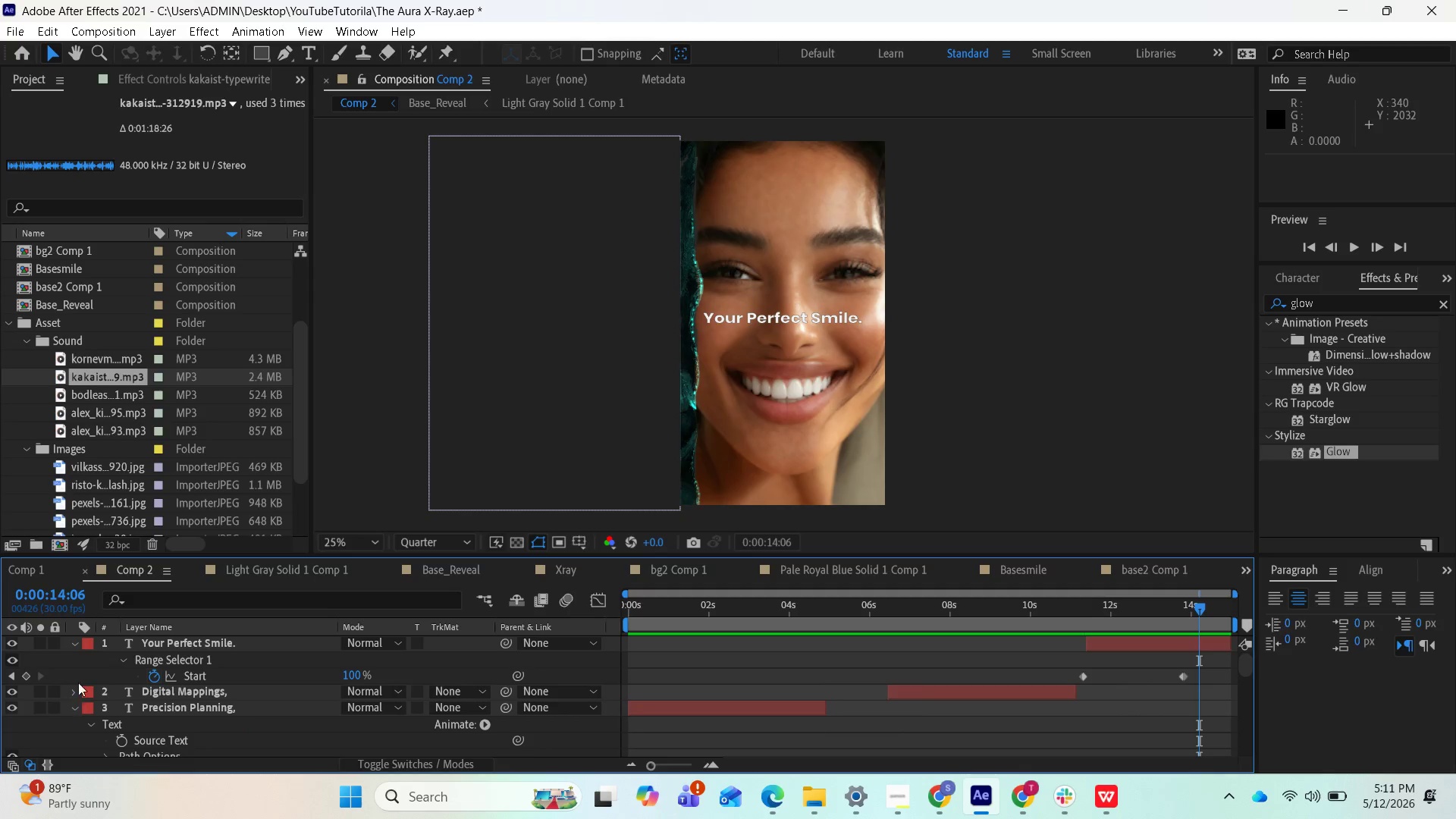 
left_click([10, 677])
 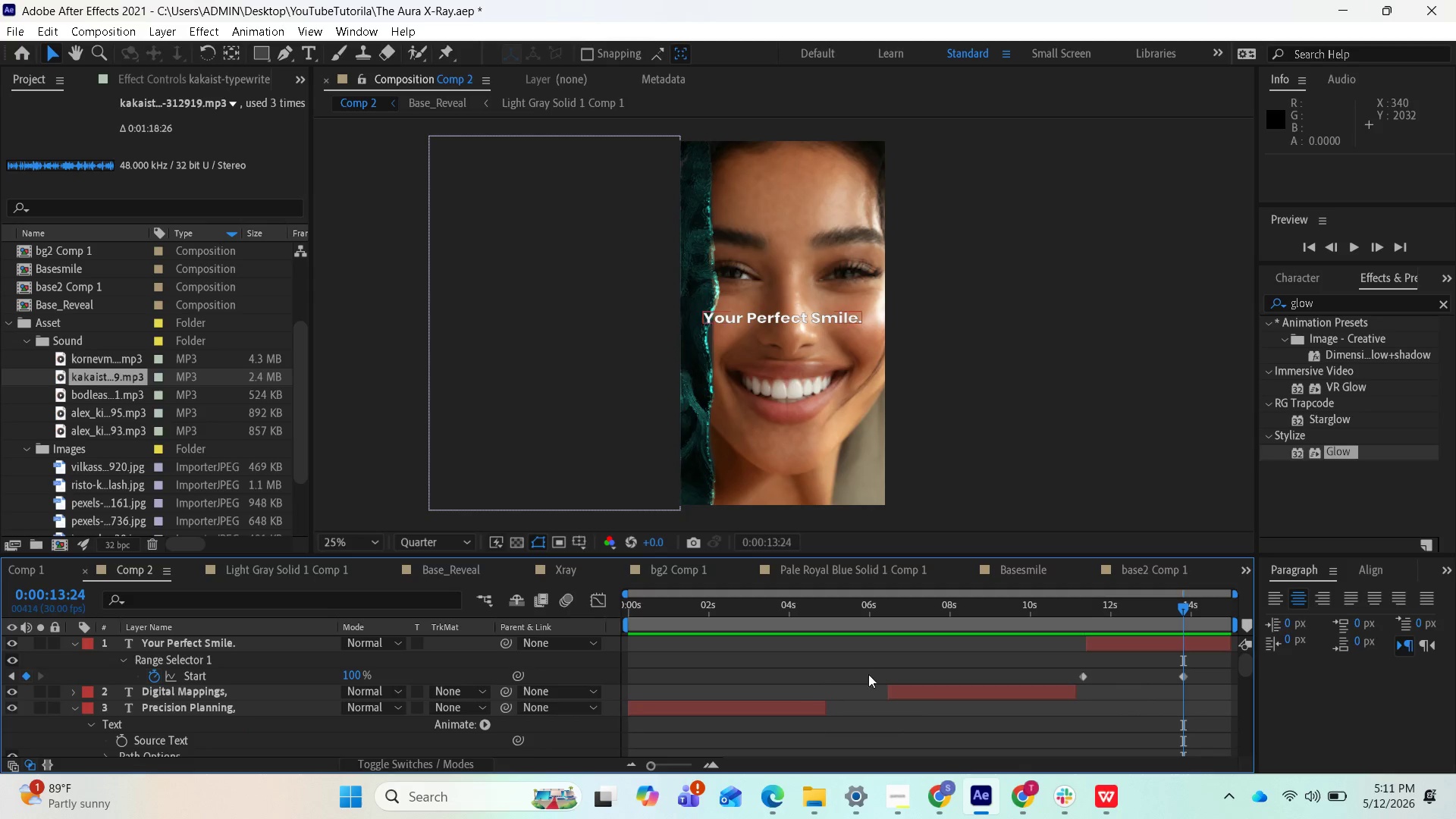 
scroll: coordinate [968, 744], scroll_direction: down, amount: 6.0
 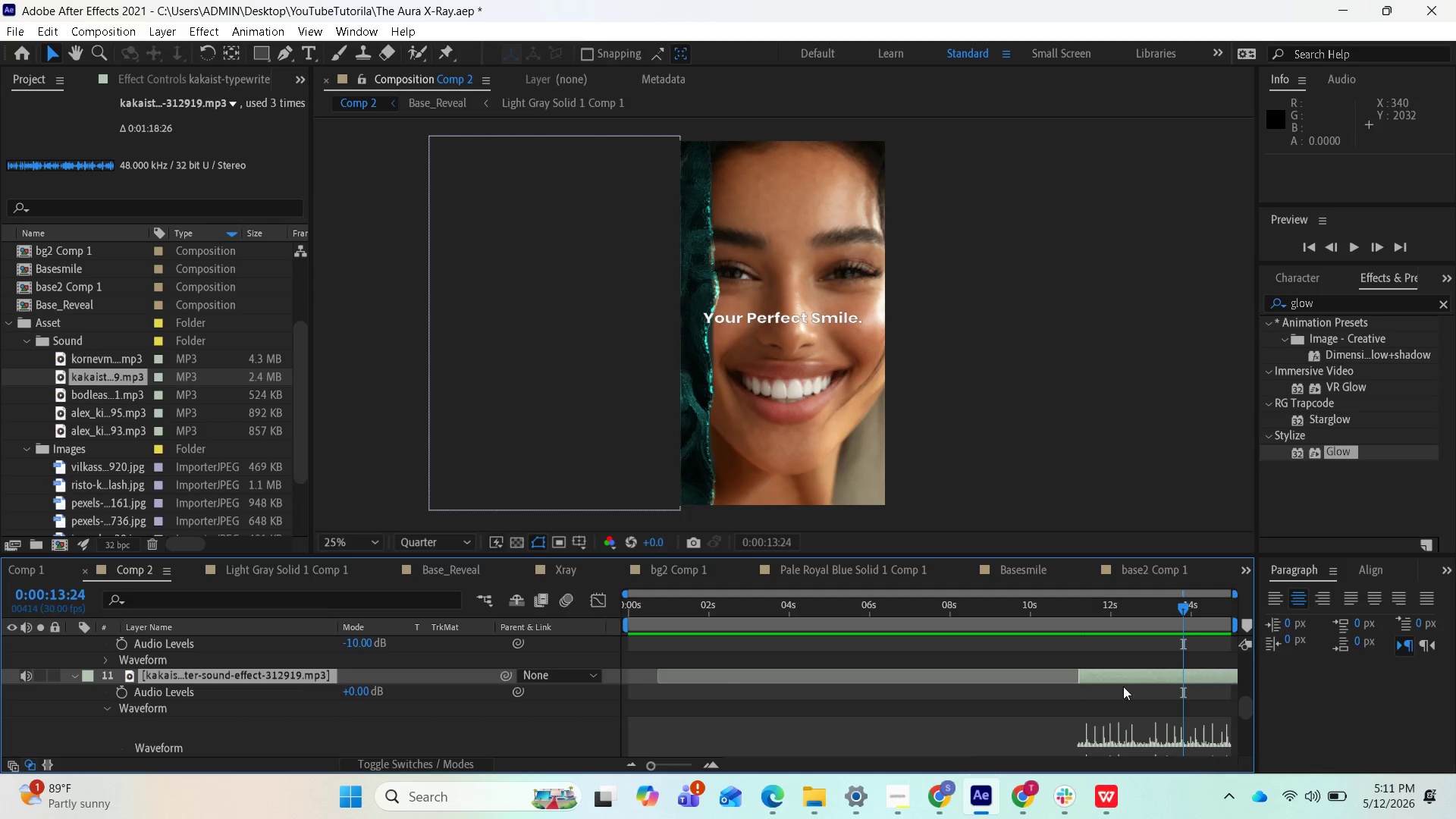 
left_click([1140, 675])
 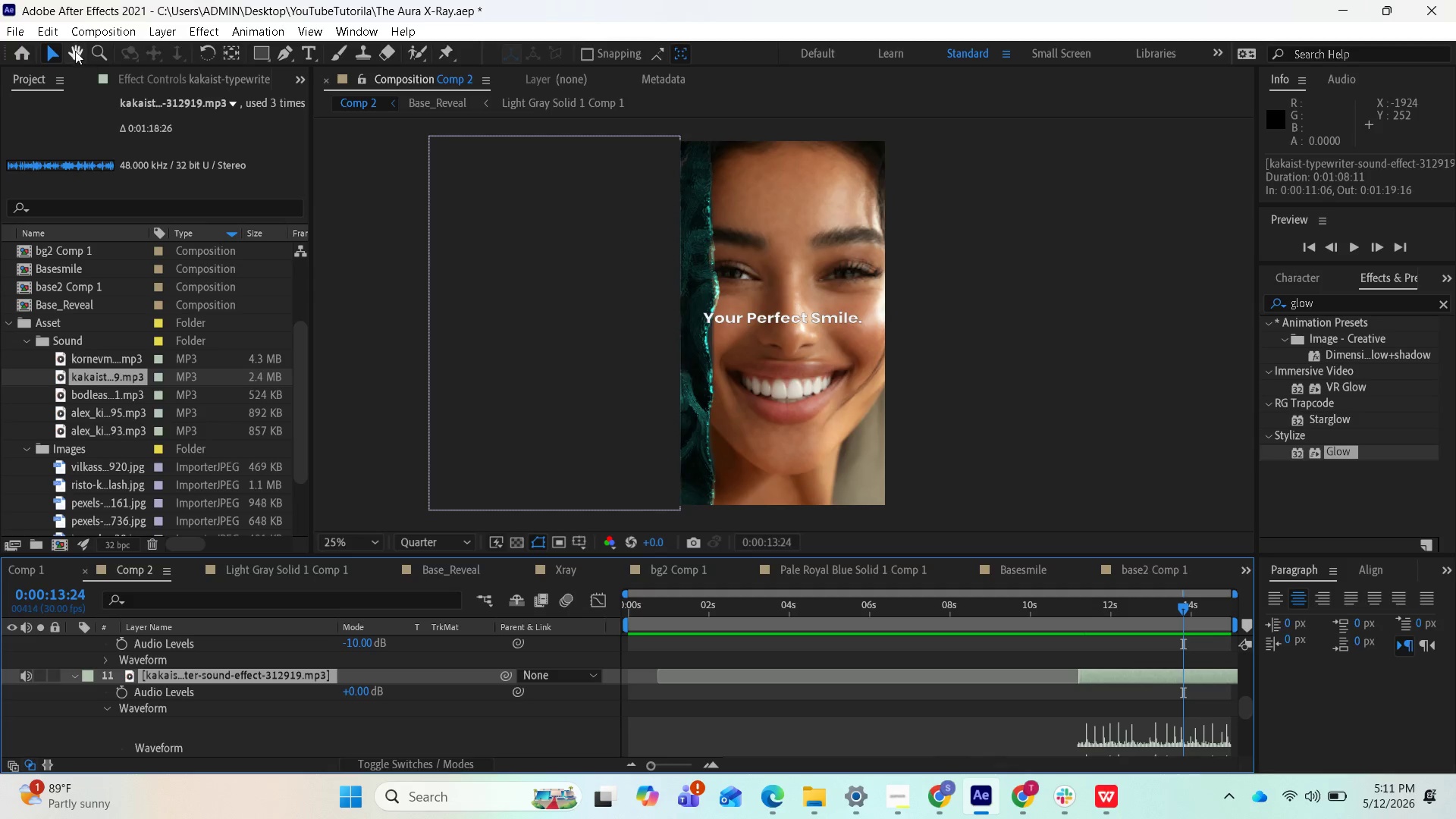 
left_click([47, 36])
 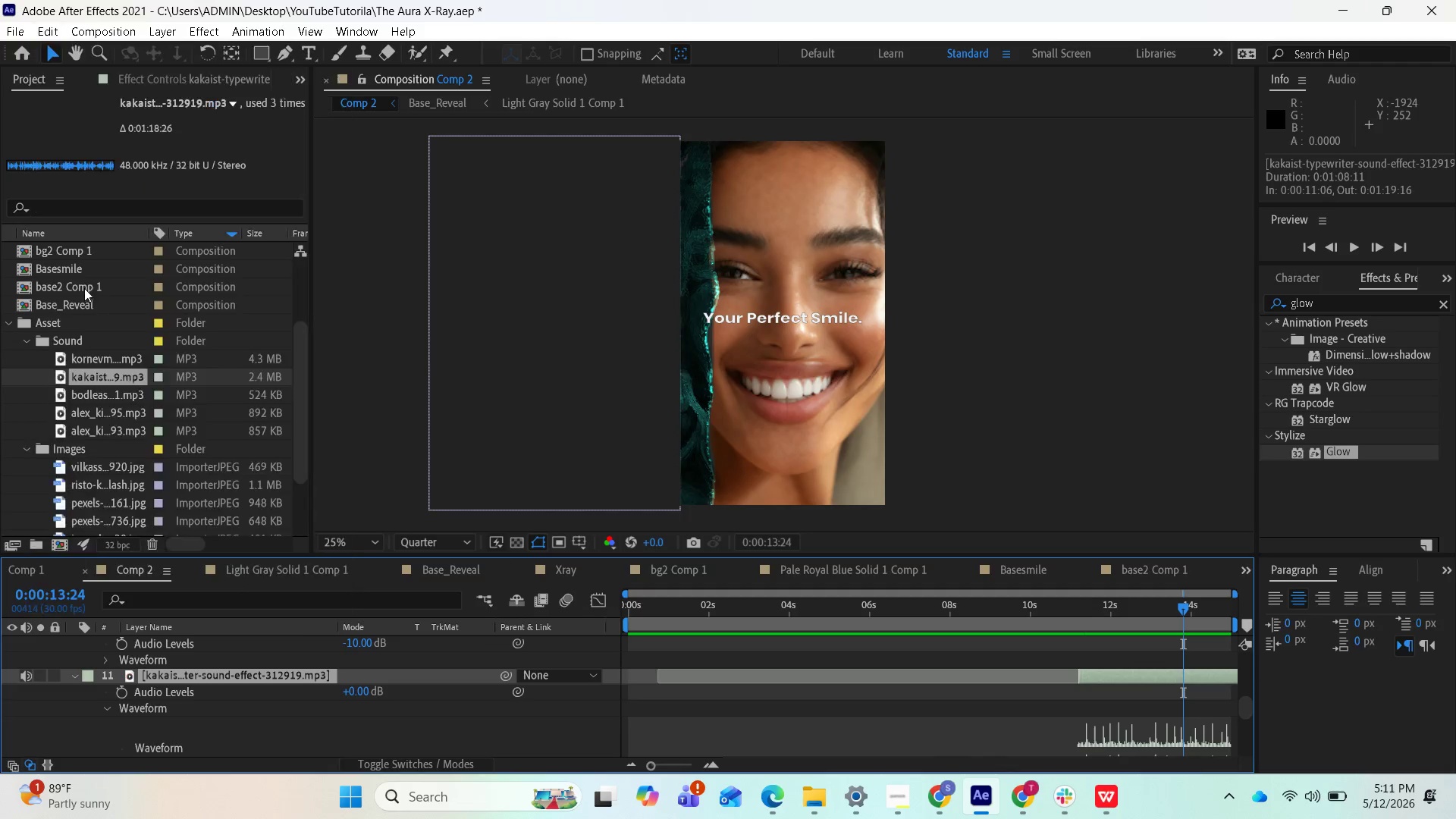 
wait(11.02)
 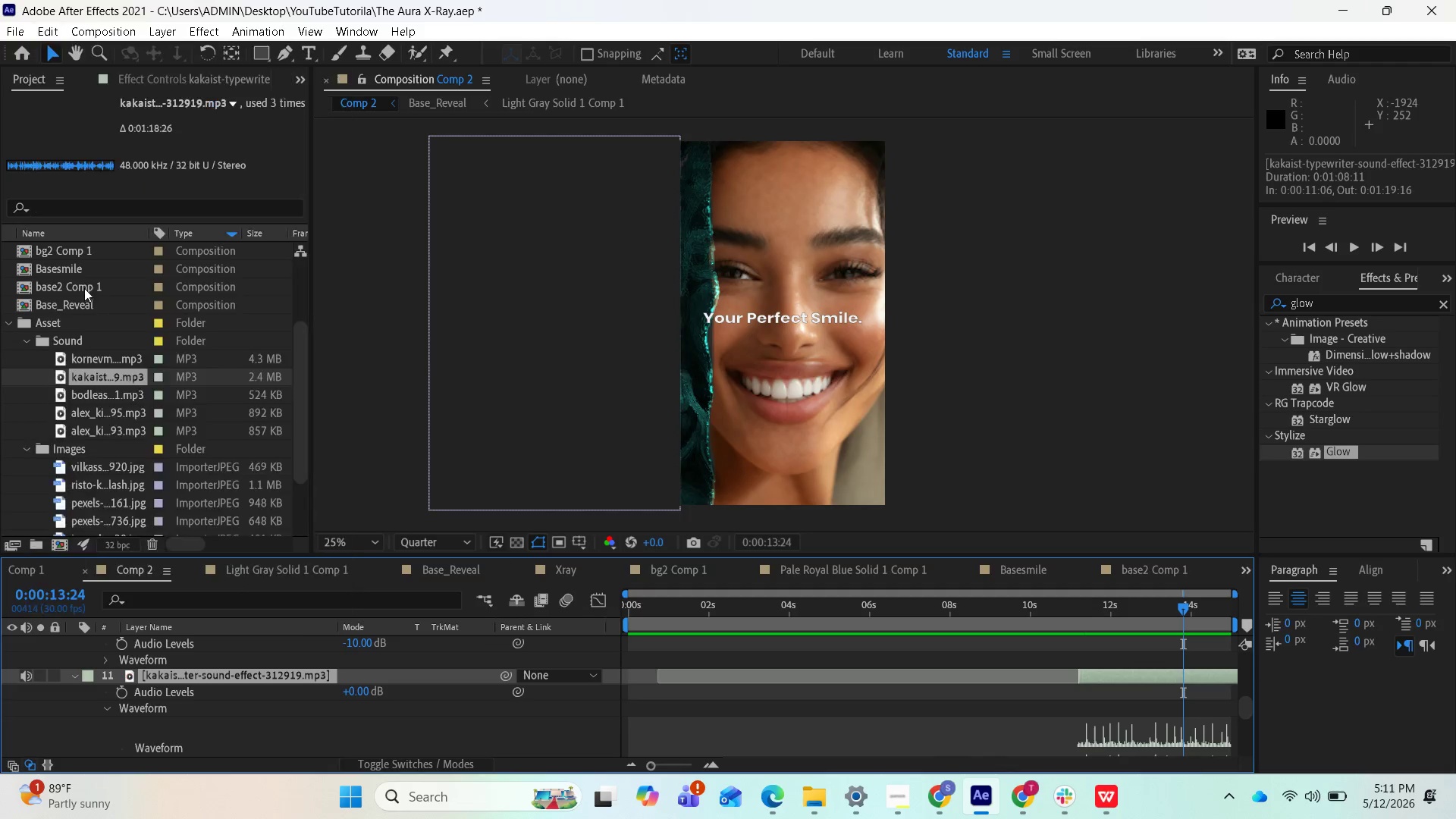 
left_click([24, 677])
 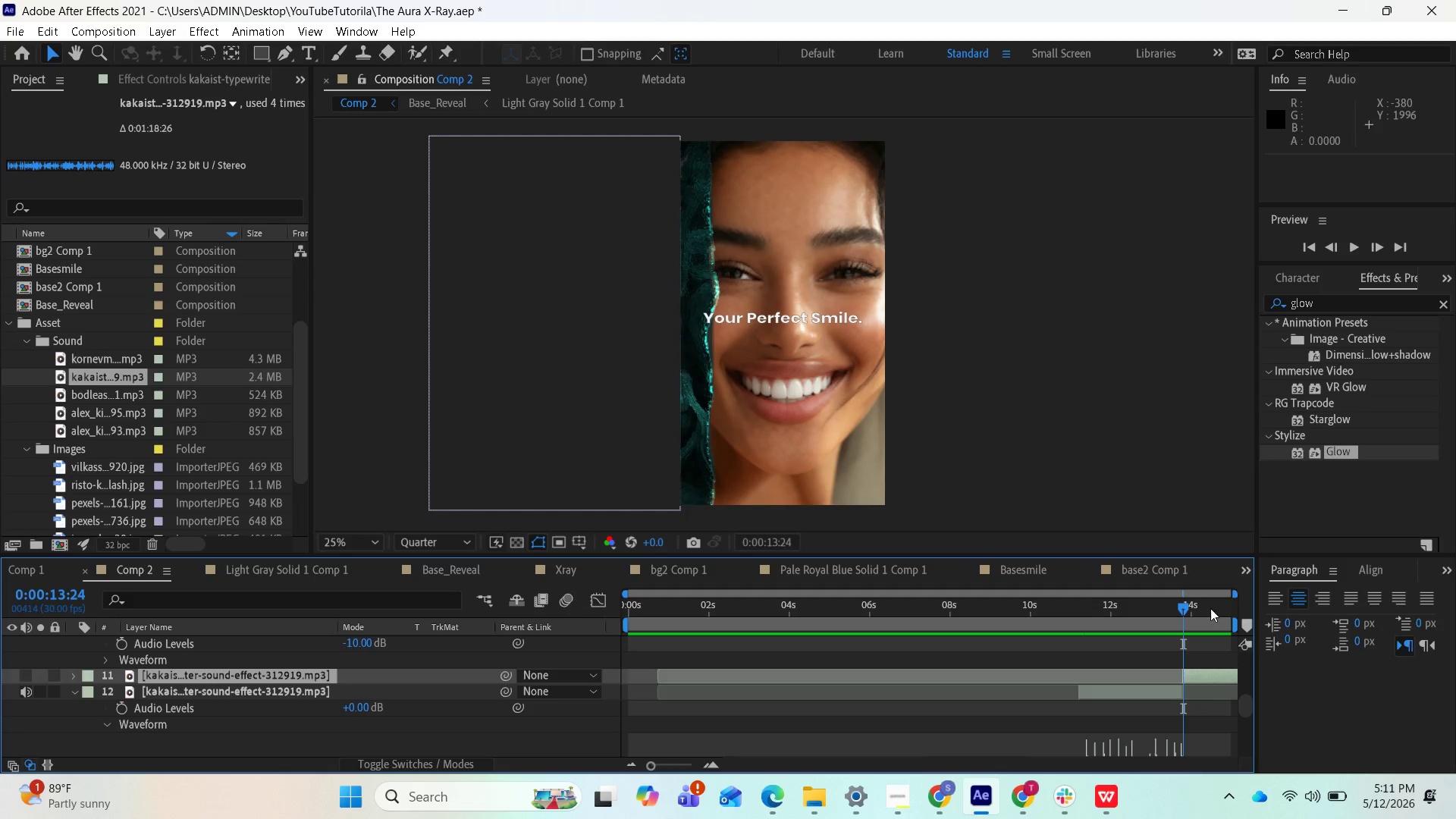 
left_click_drag(start_coordinate=[1167, 605], to_coordinate=[607, 682])
 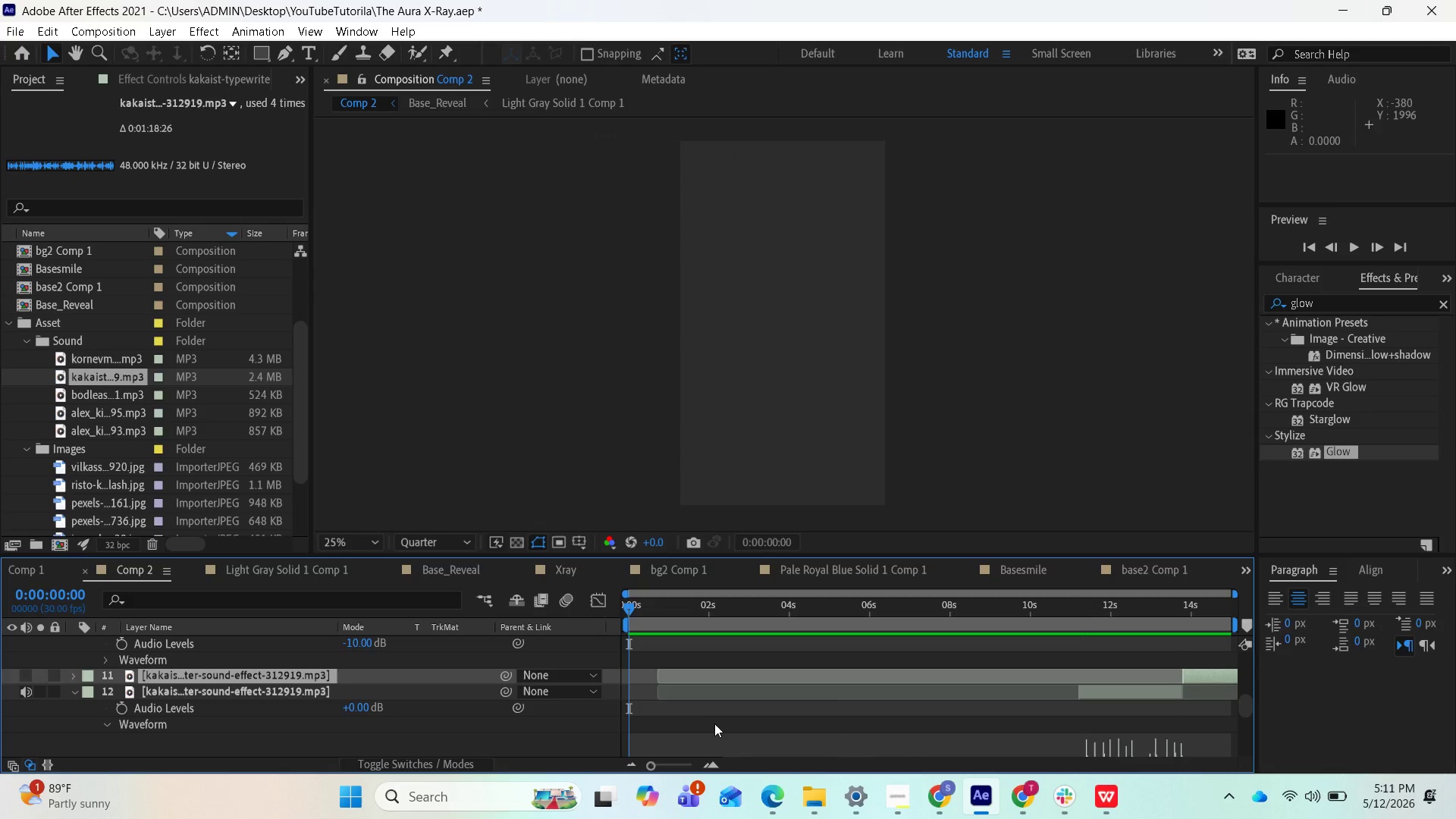 
key(Space)
 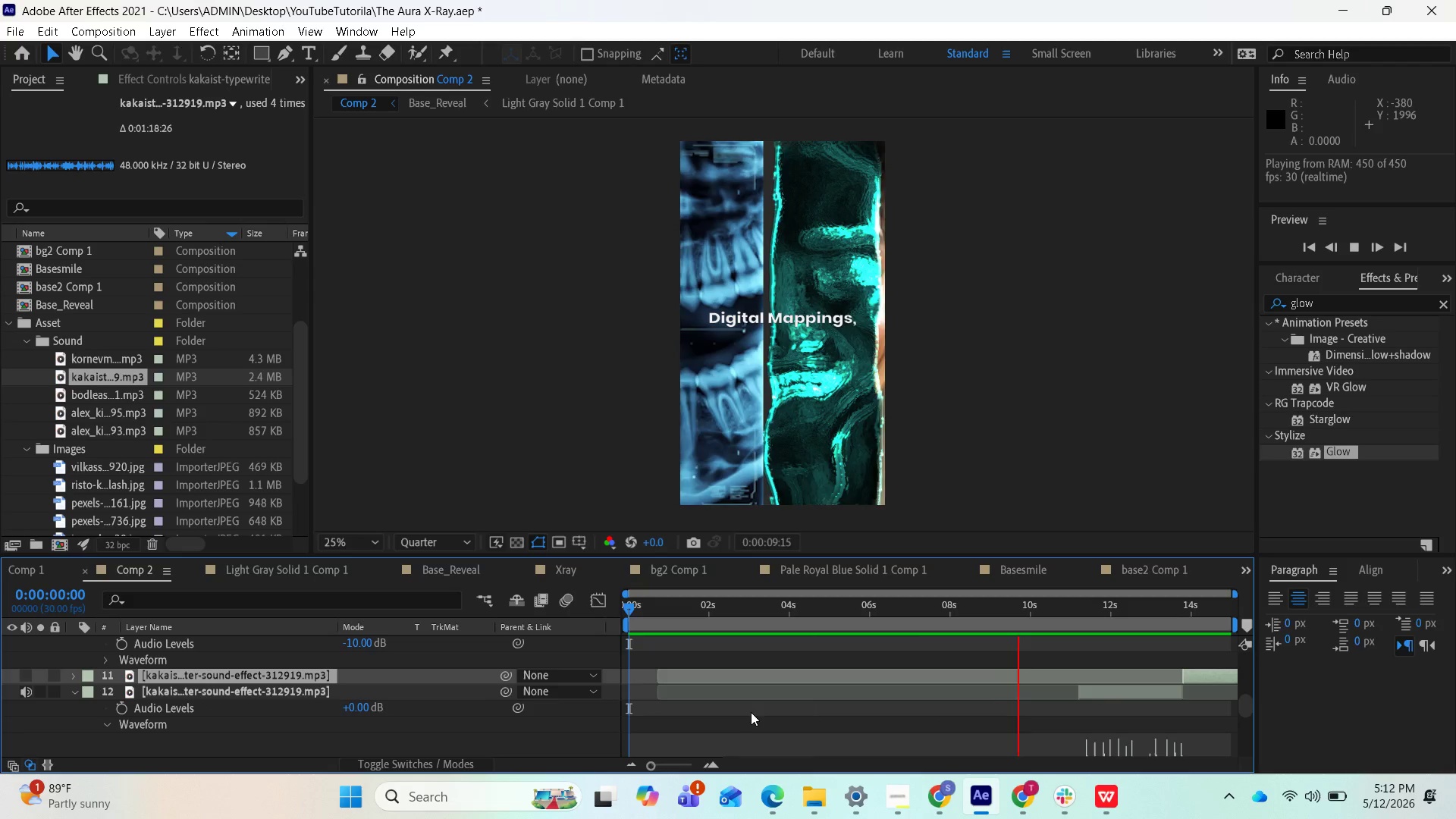 
wait(45.03)
 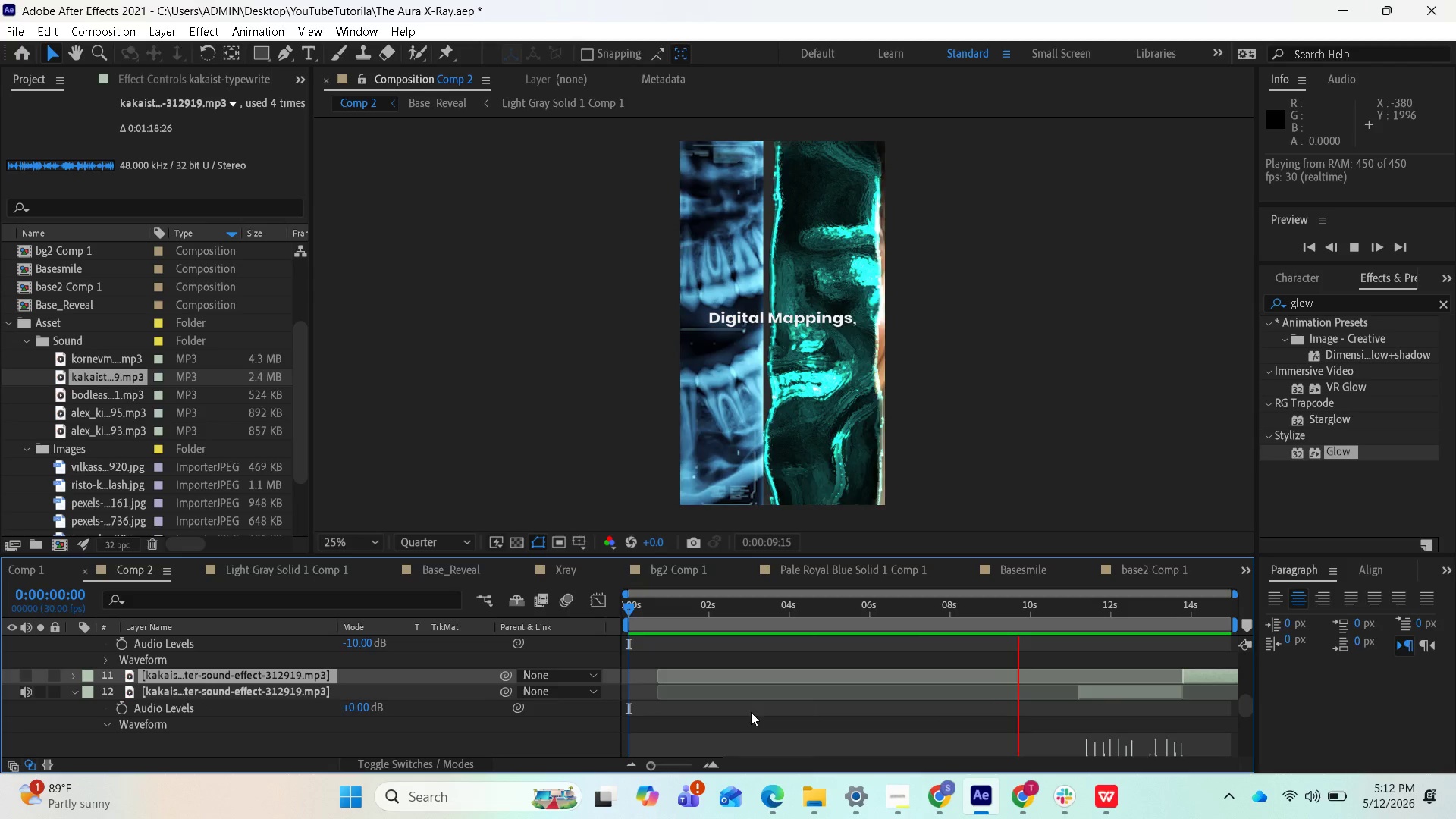 
key(Space)